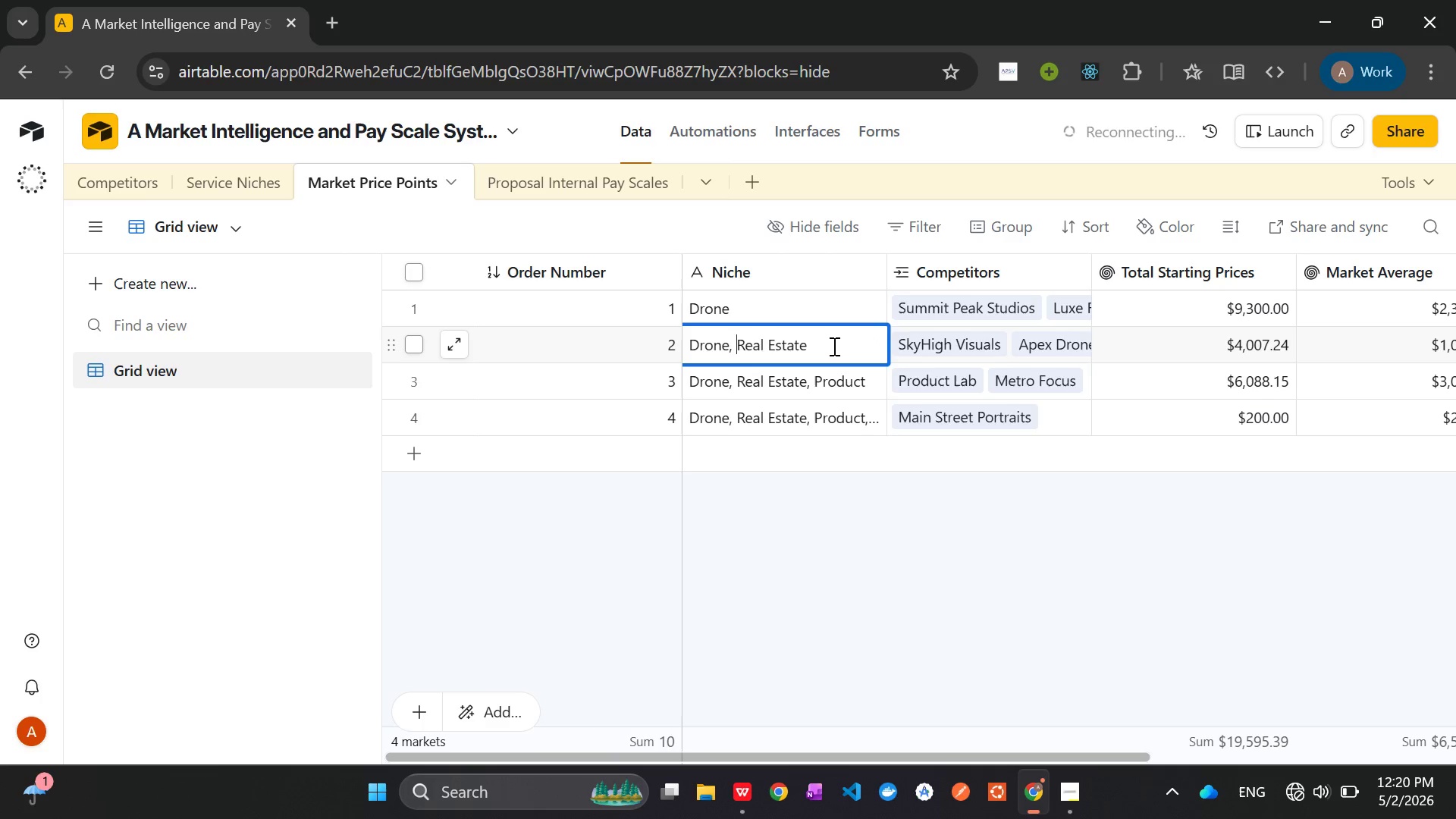 
hold_key(key=Backspace, duration=0.94)
 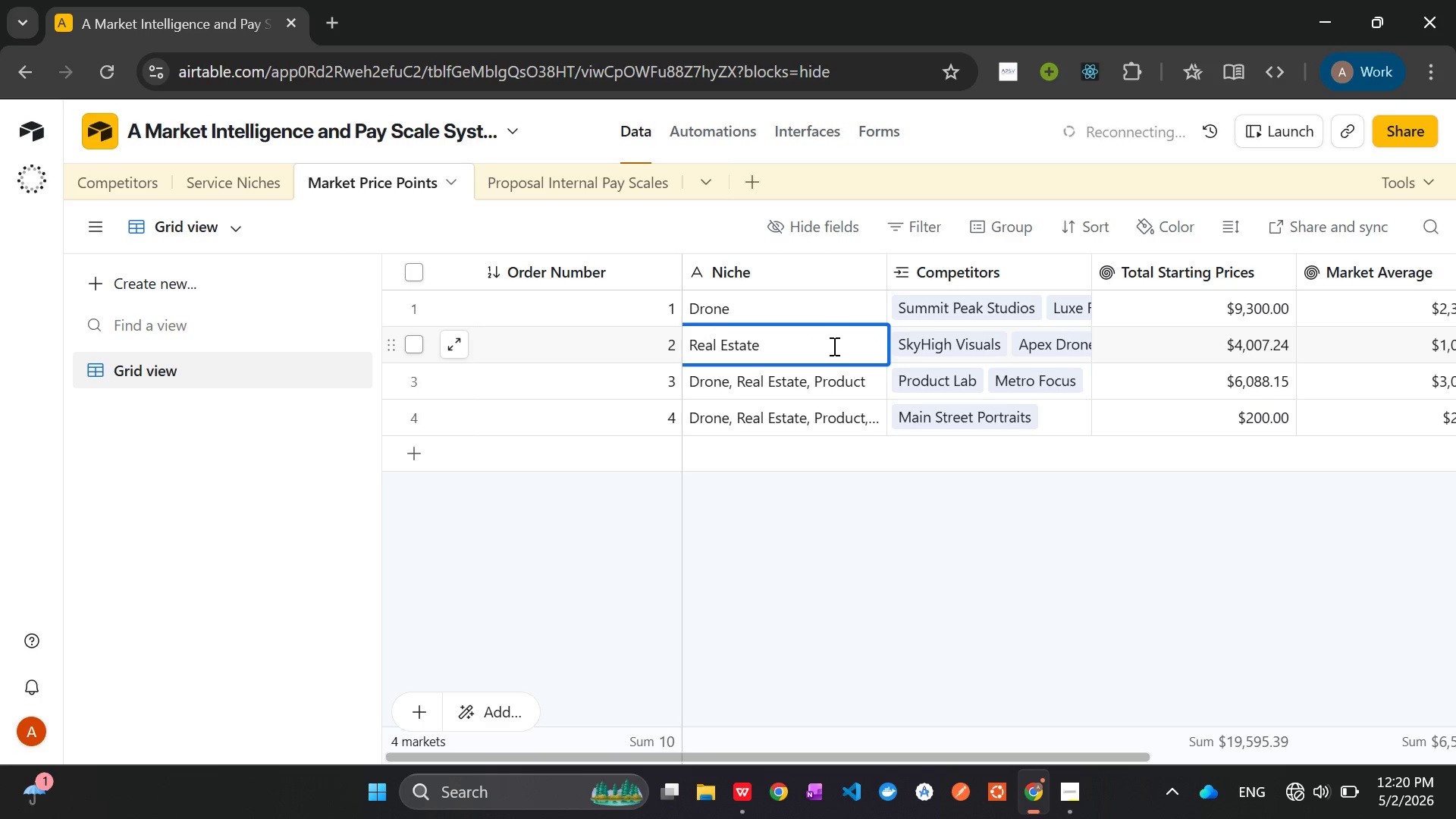 
key(Enter)
 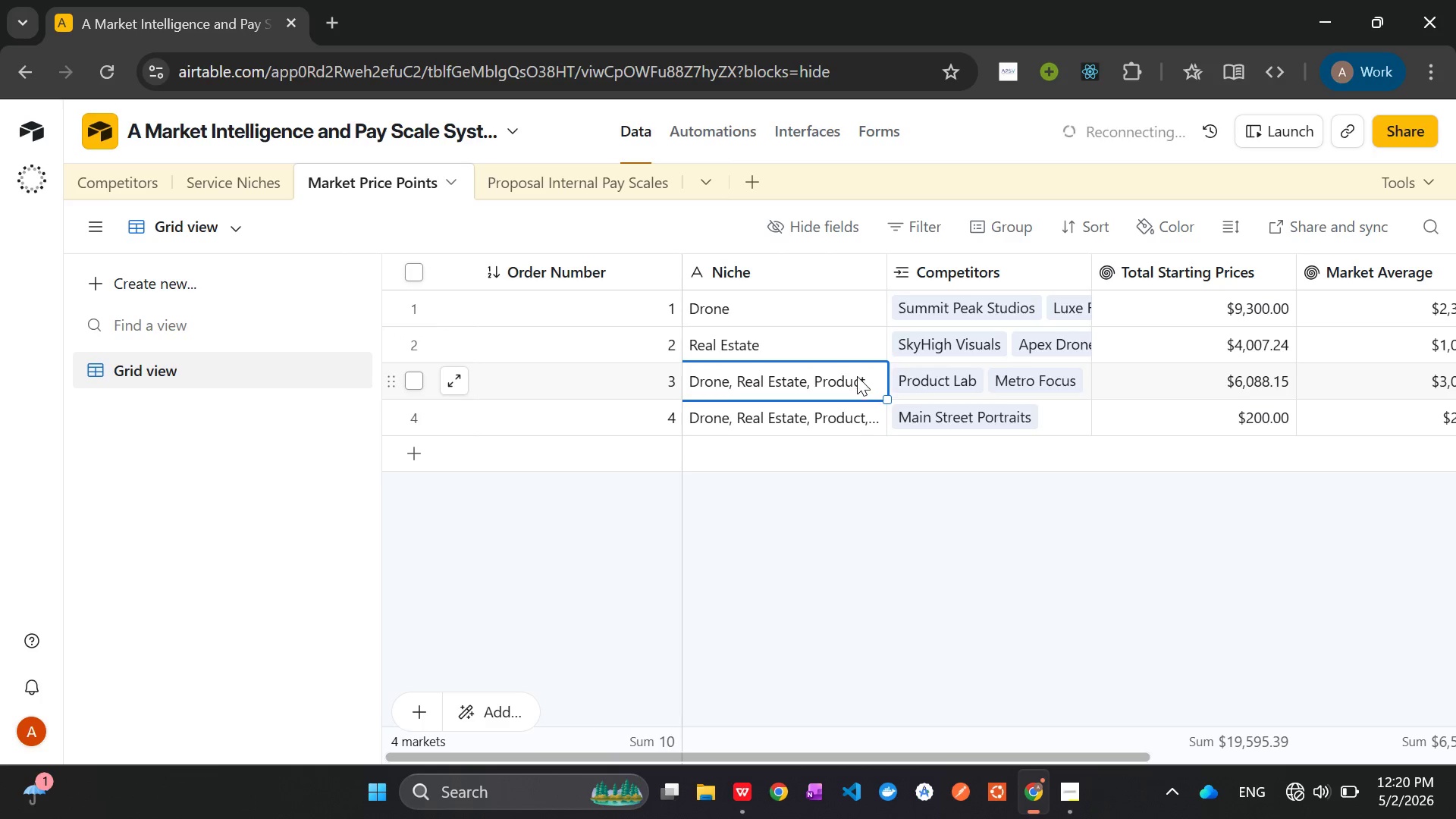 
double_click([857, 376])
 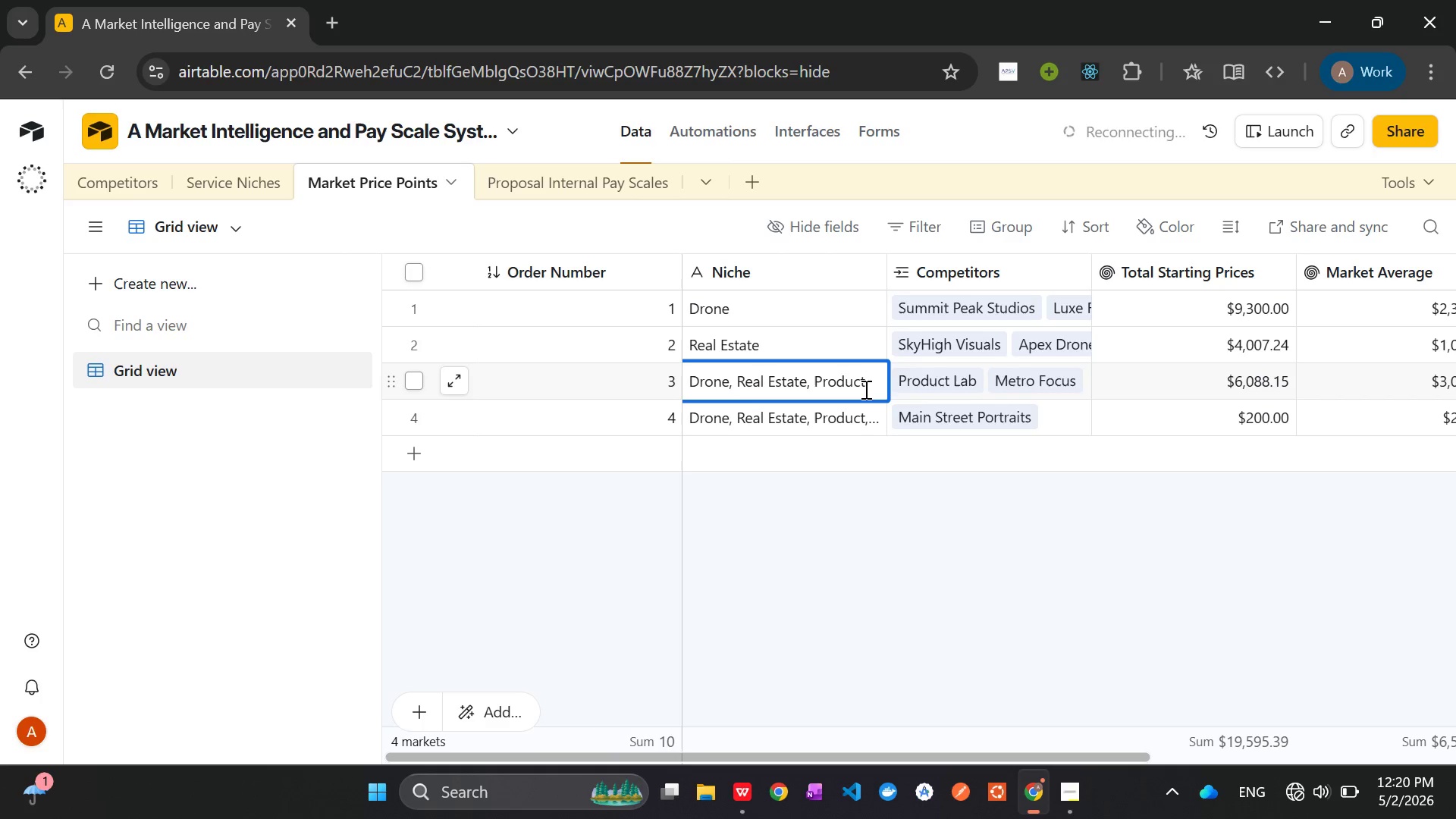 
hold_key(key=Backspace, duration=0.98)
 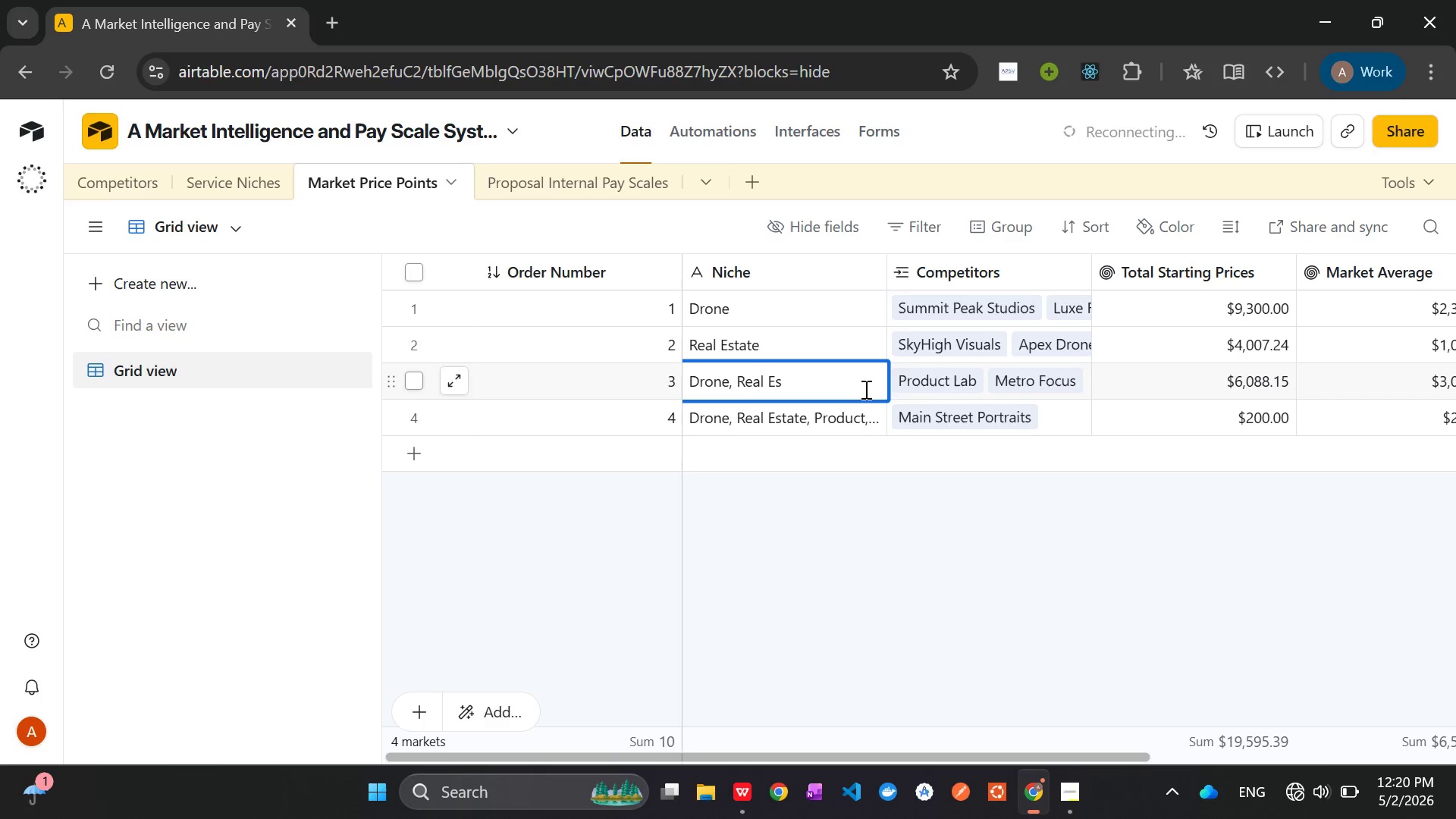 
key(Control+Z)
 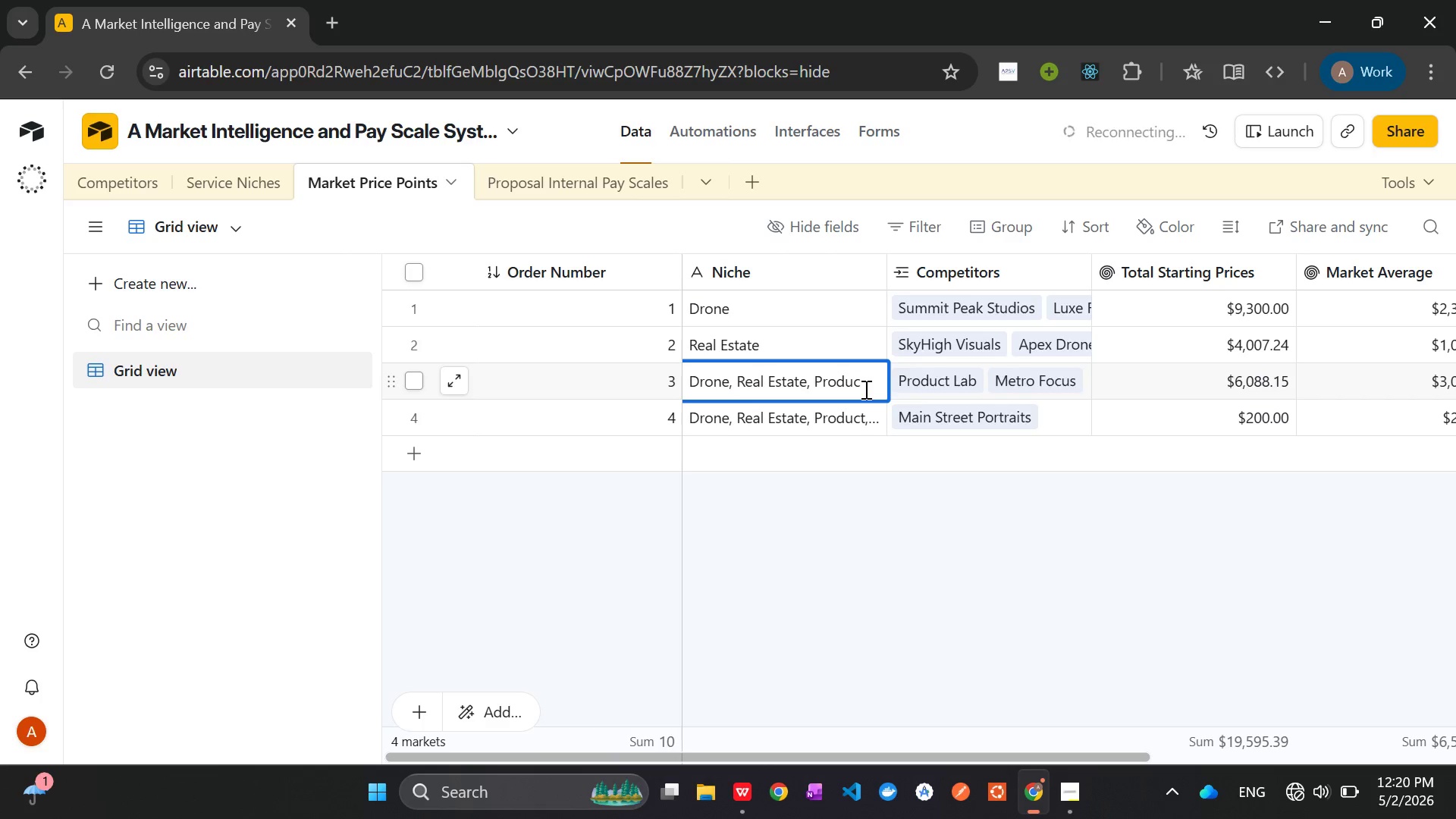 
hold_key(key=ArrowLeft, duration=0.7)
 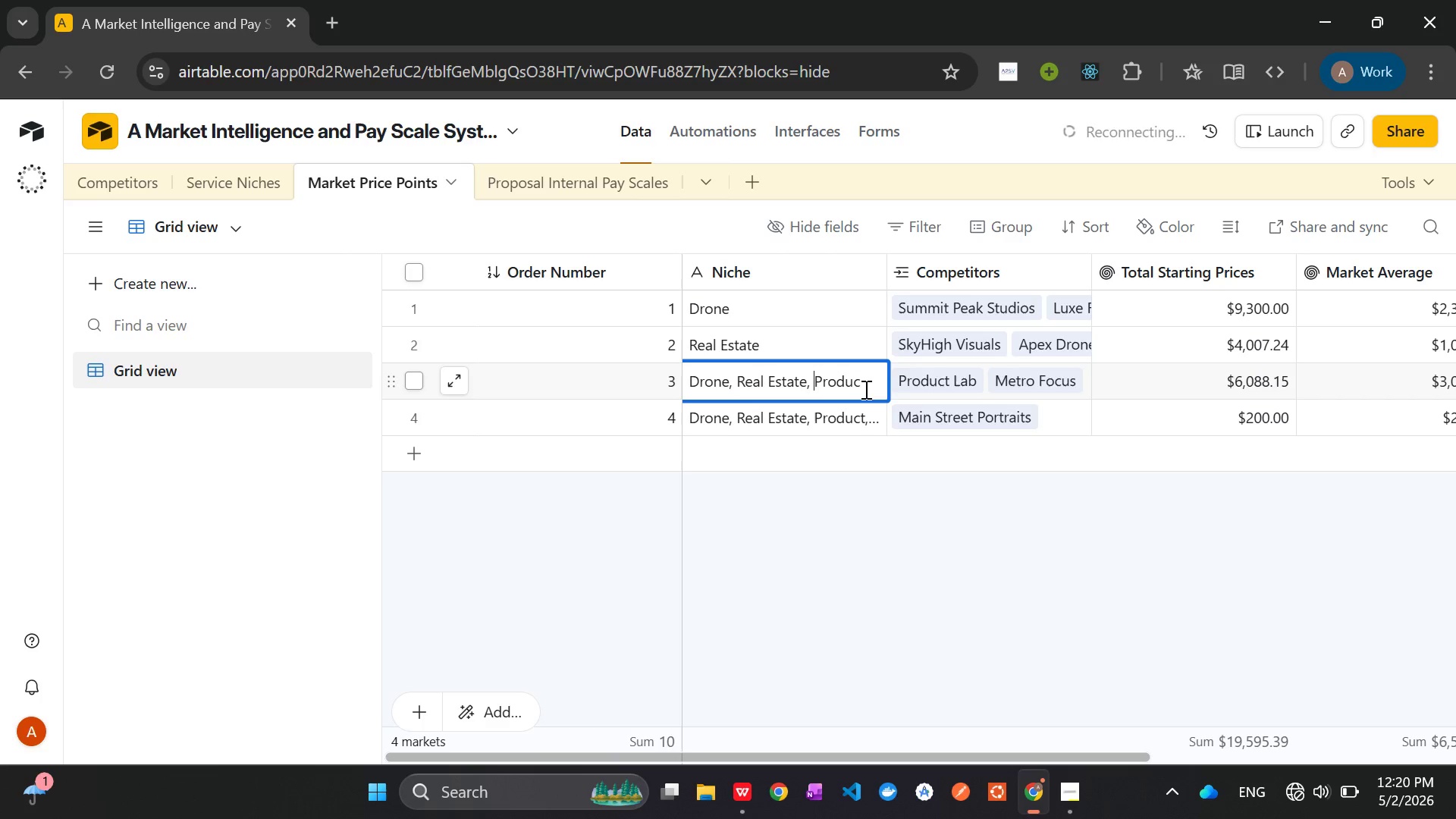 
key(ArrowLeft)
 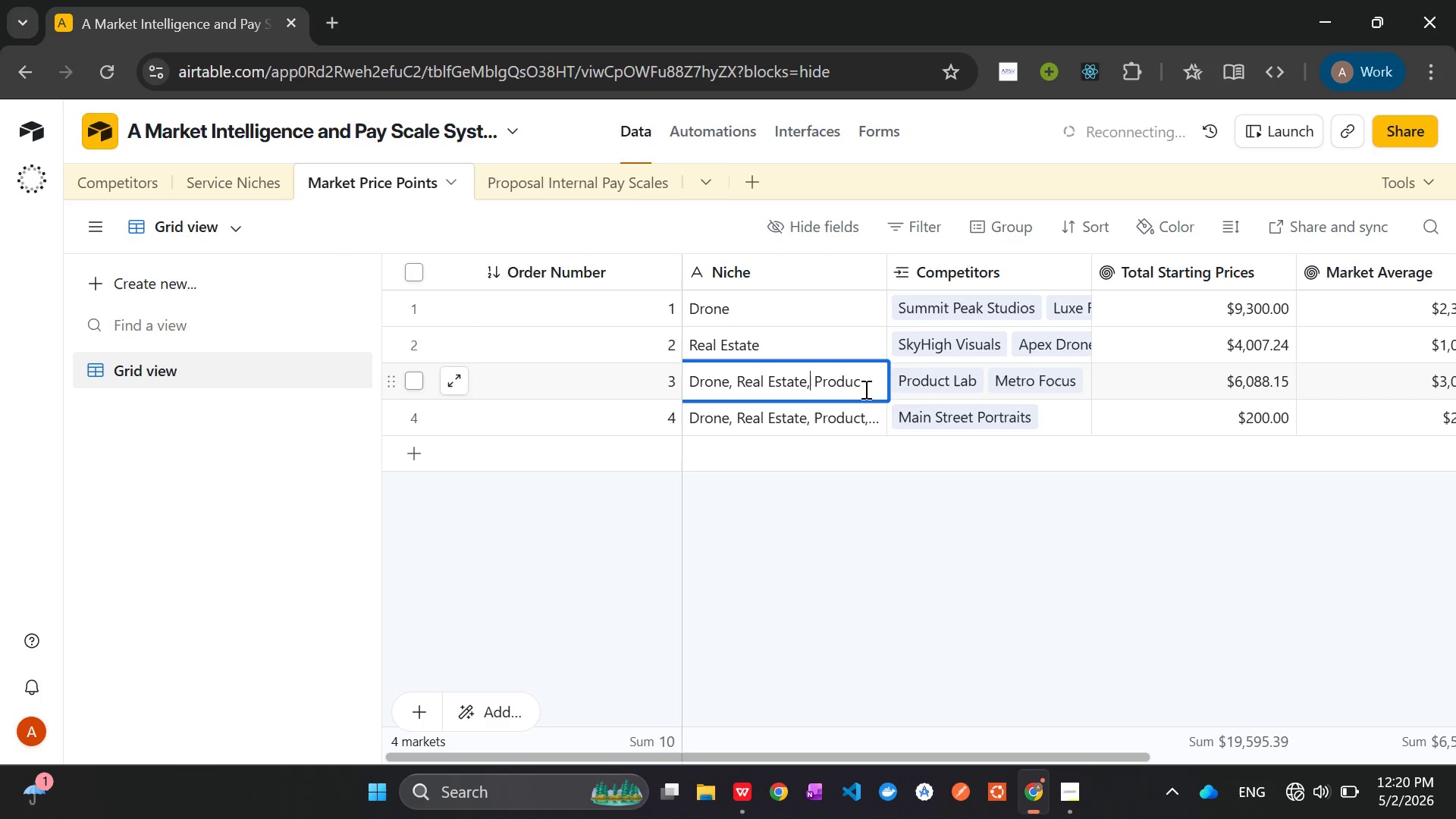 
key(ArrowRight)
 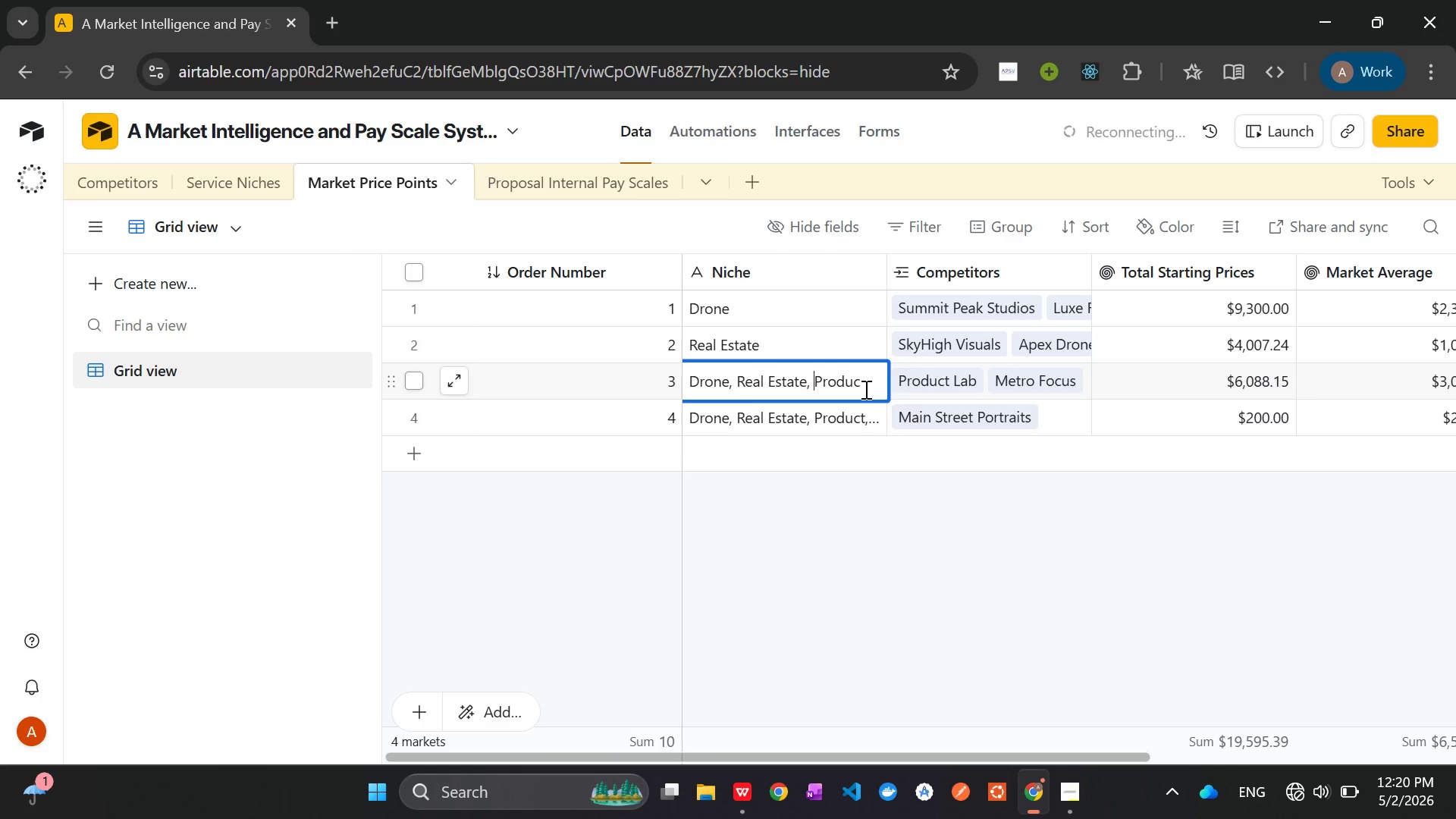 
hold_key(key=Backspace, duration=1.52)
 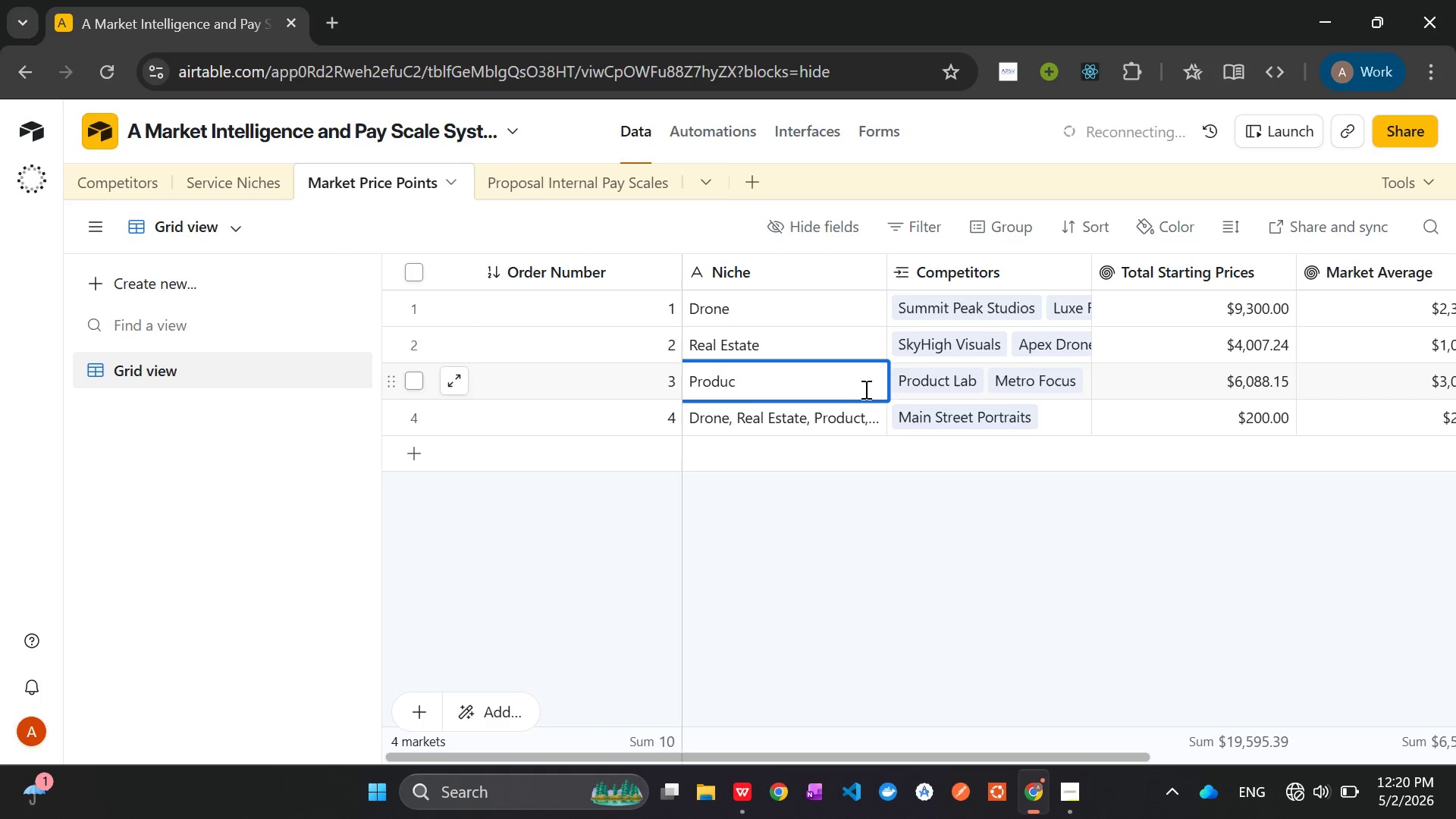 
key(Backspace)
 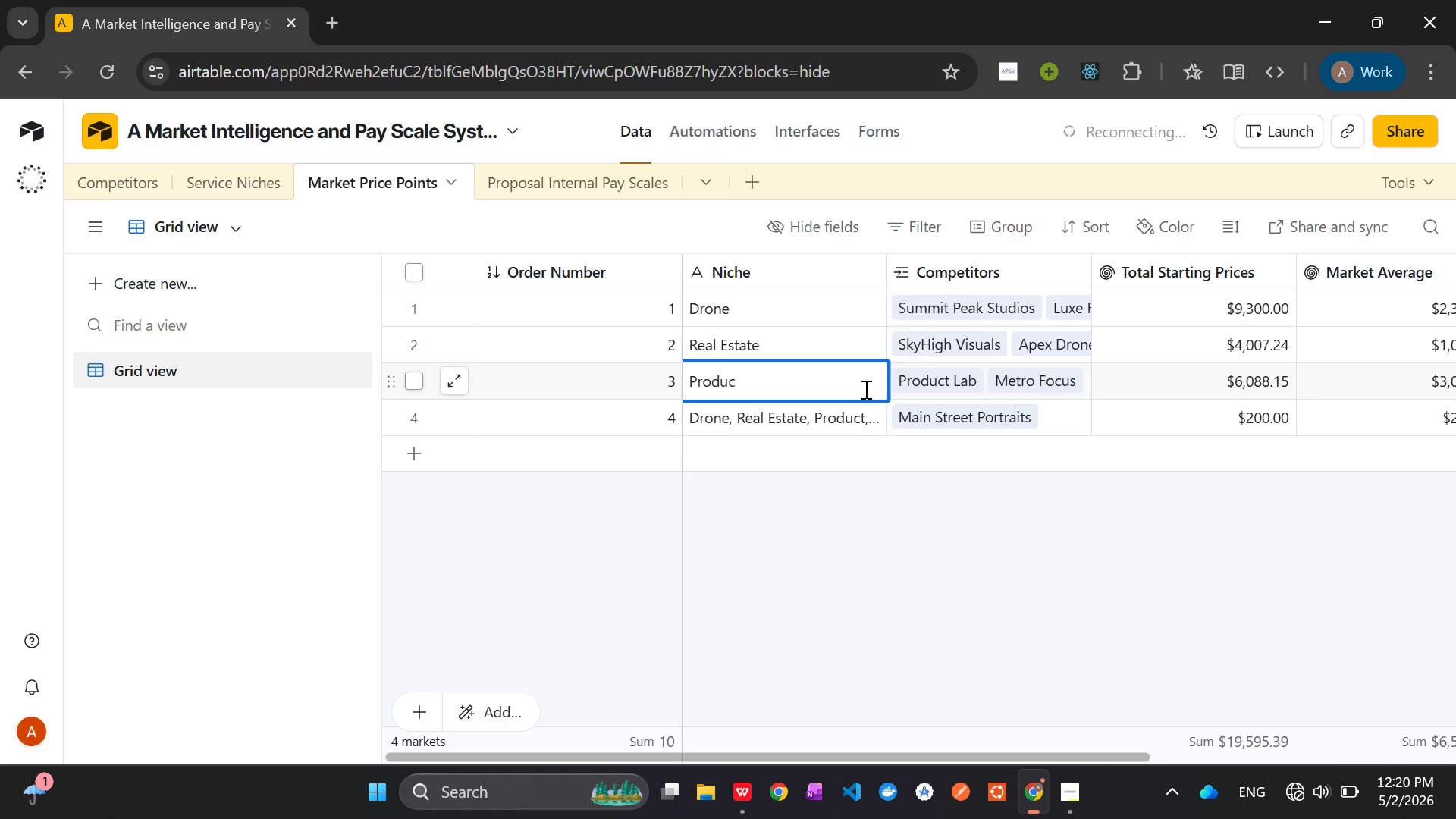 
key(Backspace)
 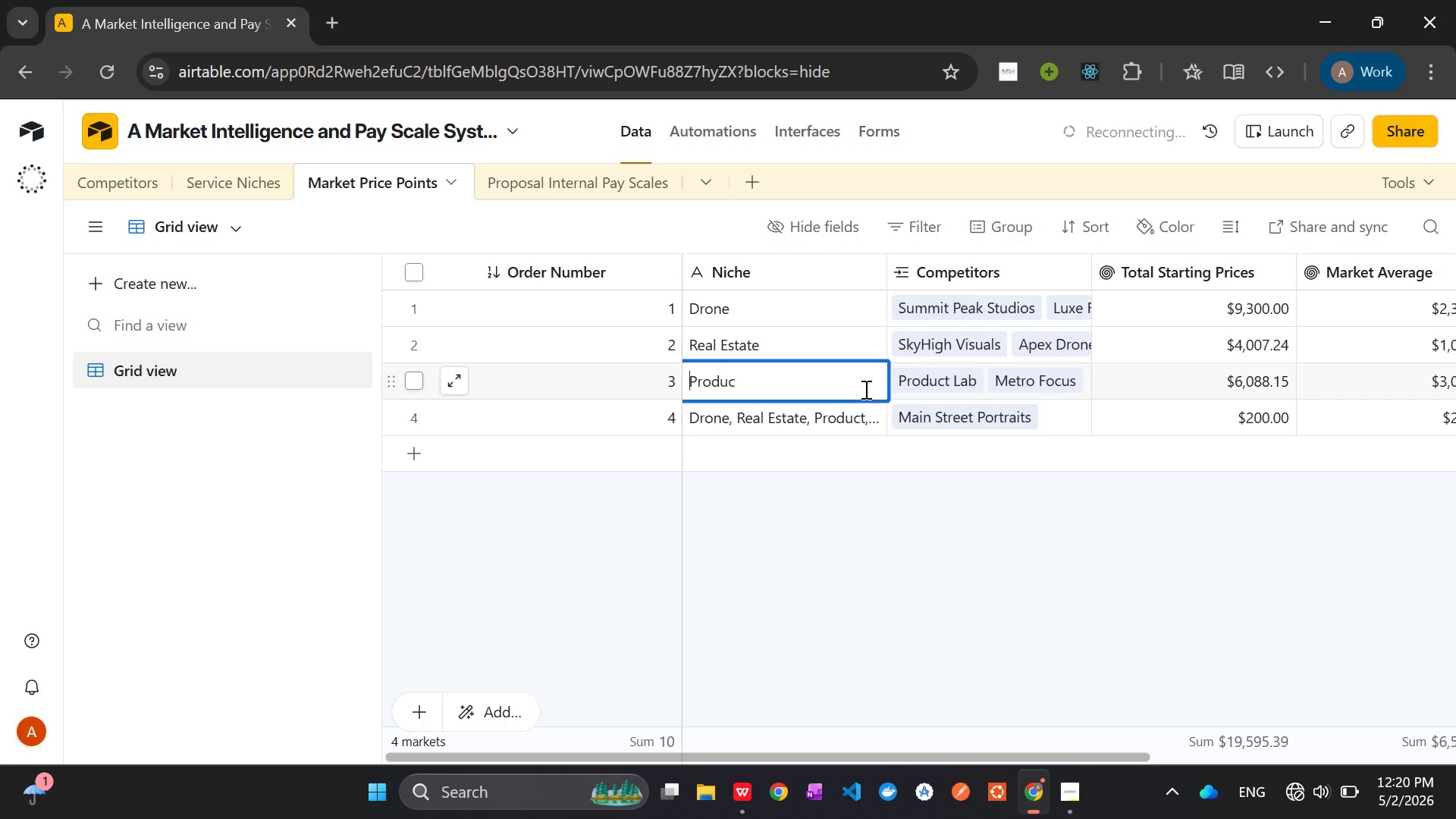 
key(Backspace)
 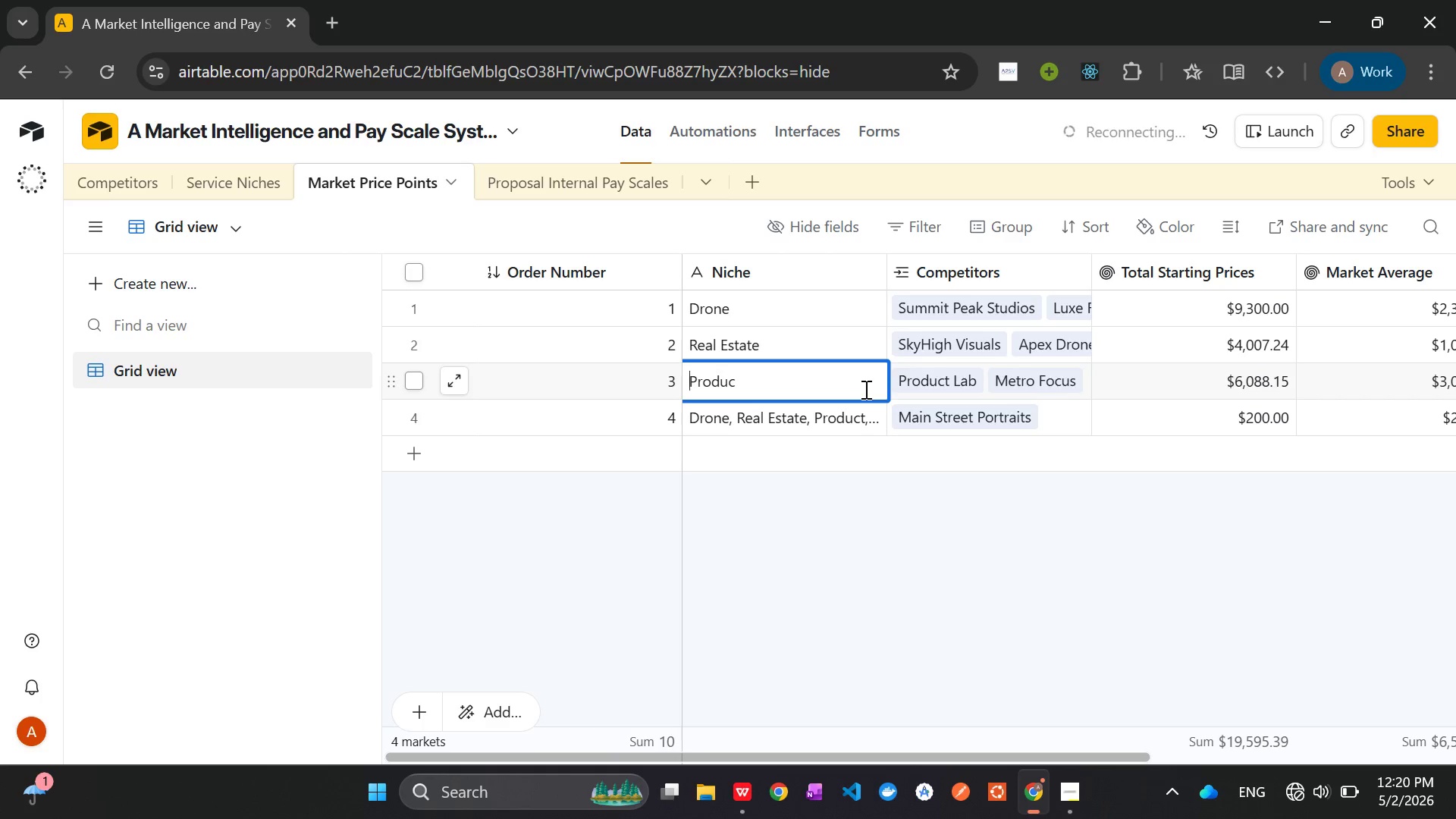 
key(Backspace)
 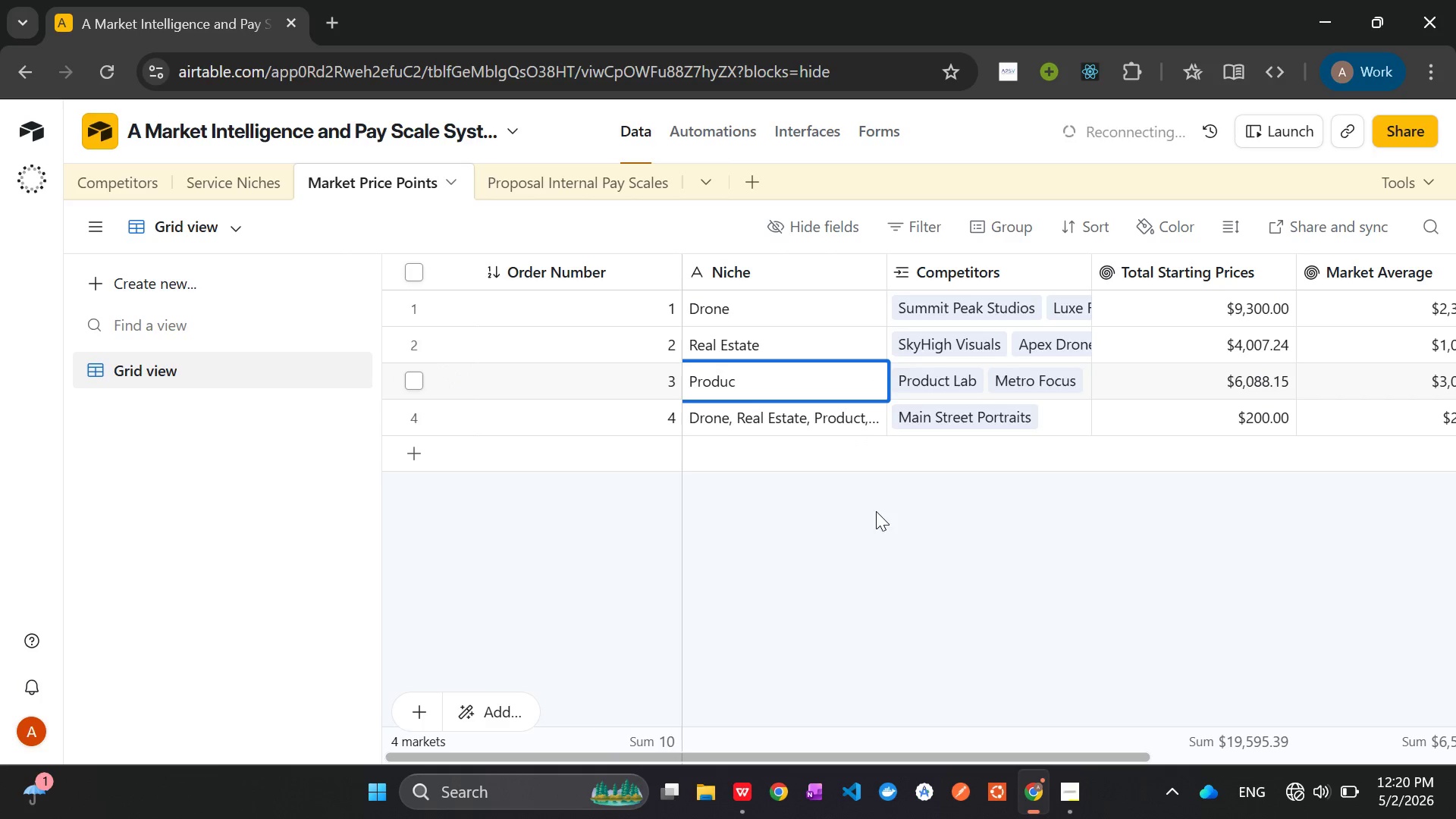 
wait(7.88)
 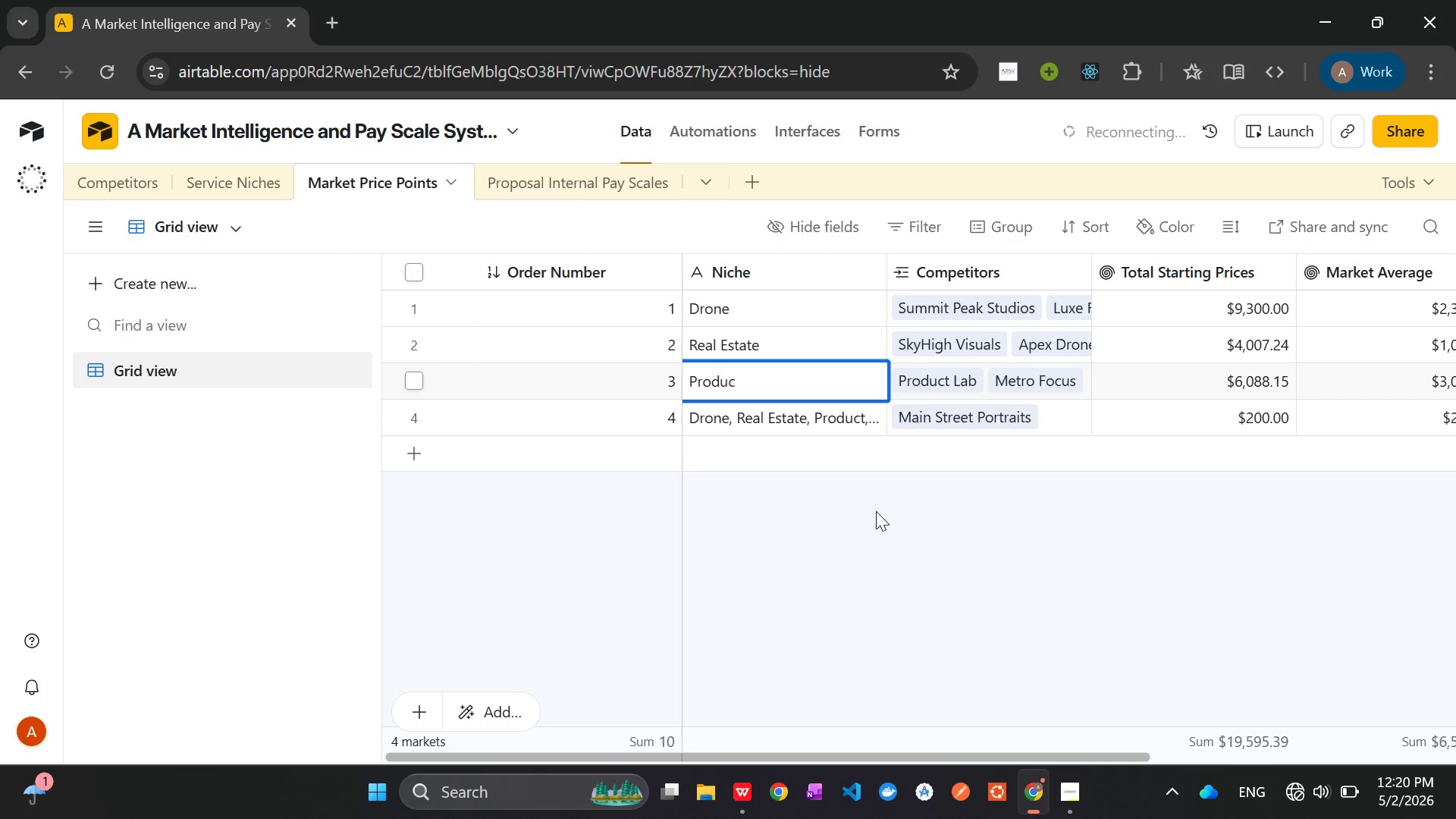 
left_click([923, 559])
 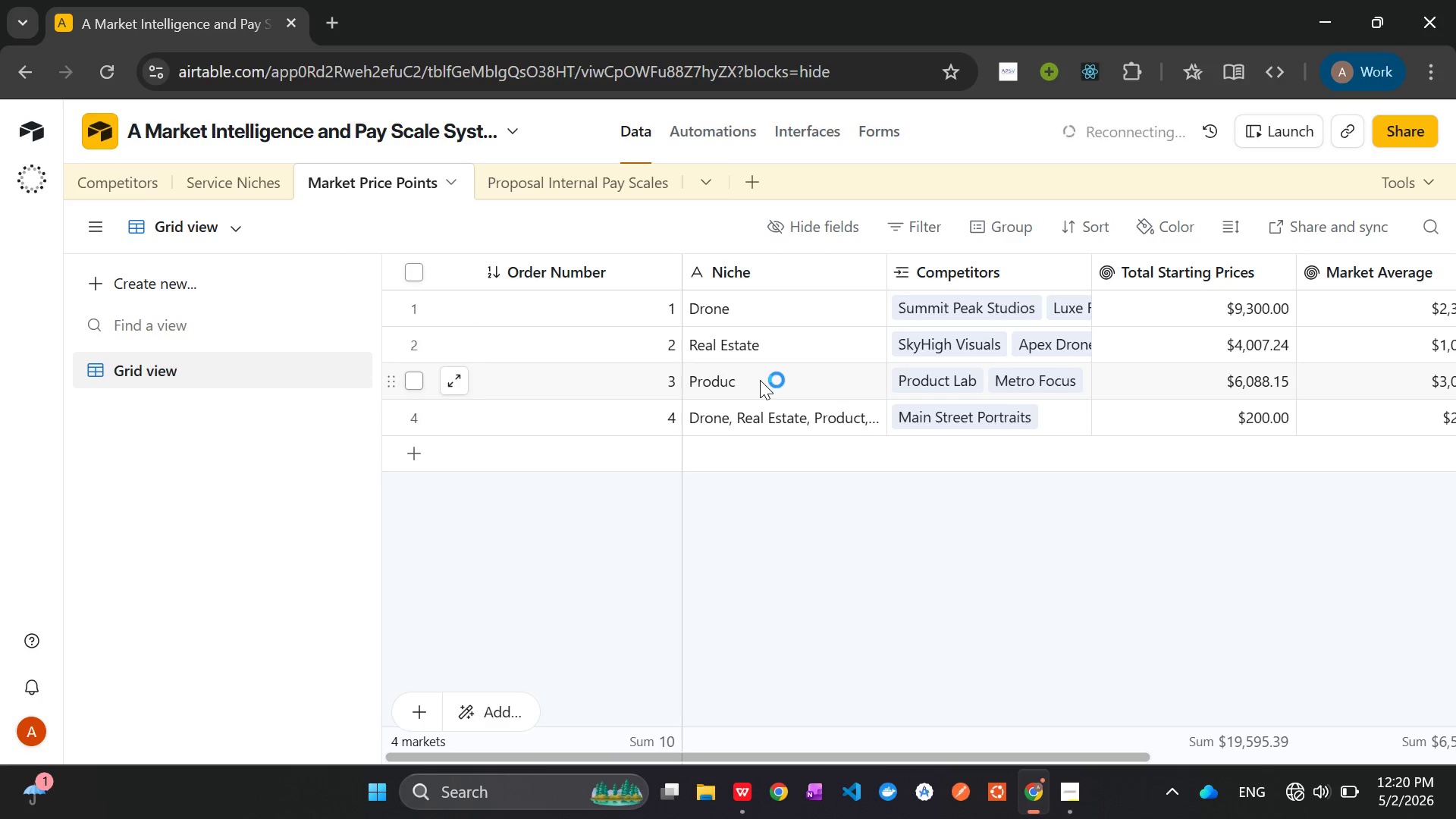 
double_click([760, 380])
 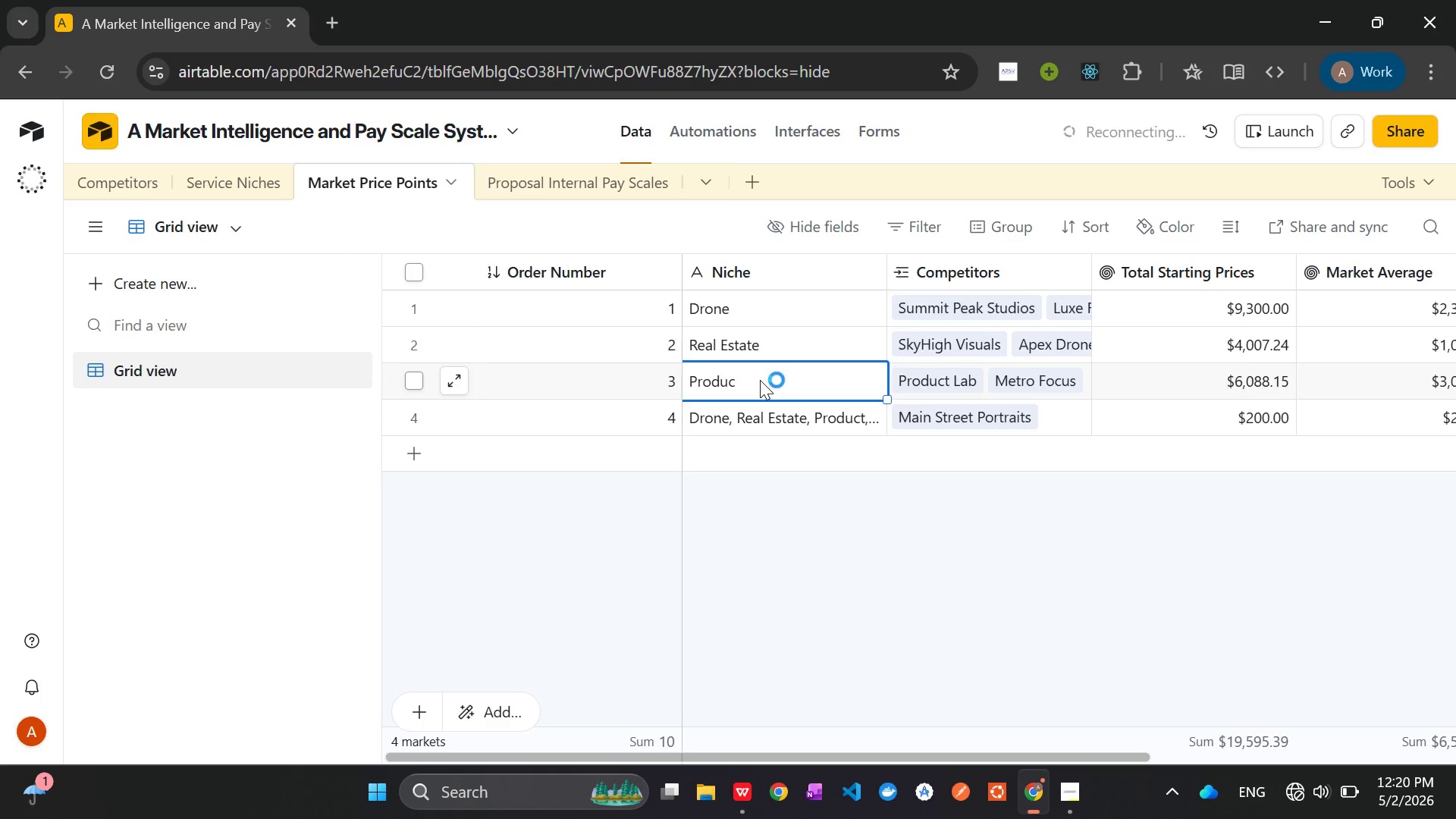 
triple_click([760, 380])
 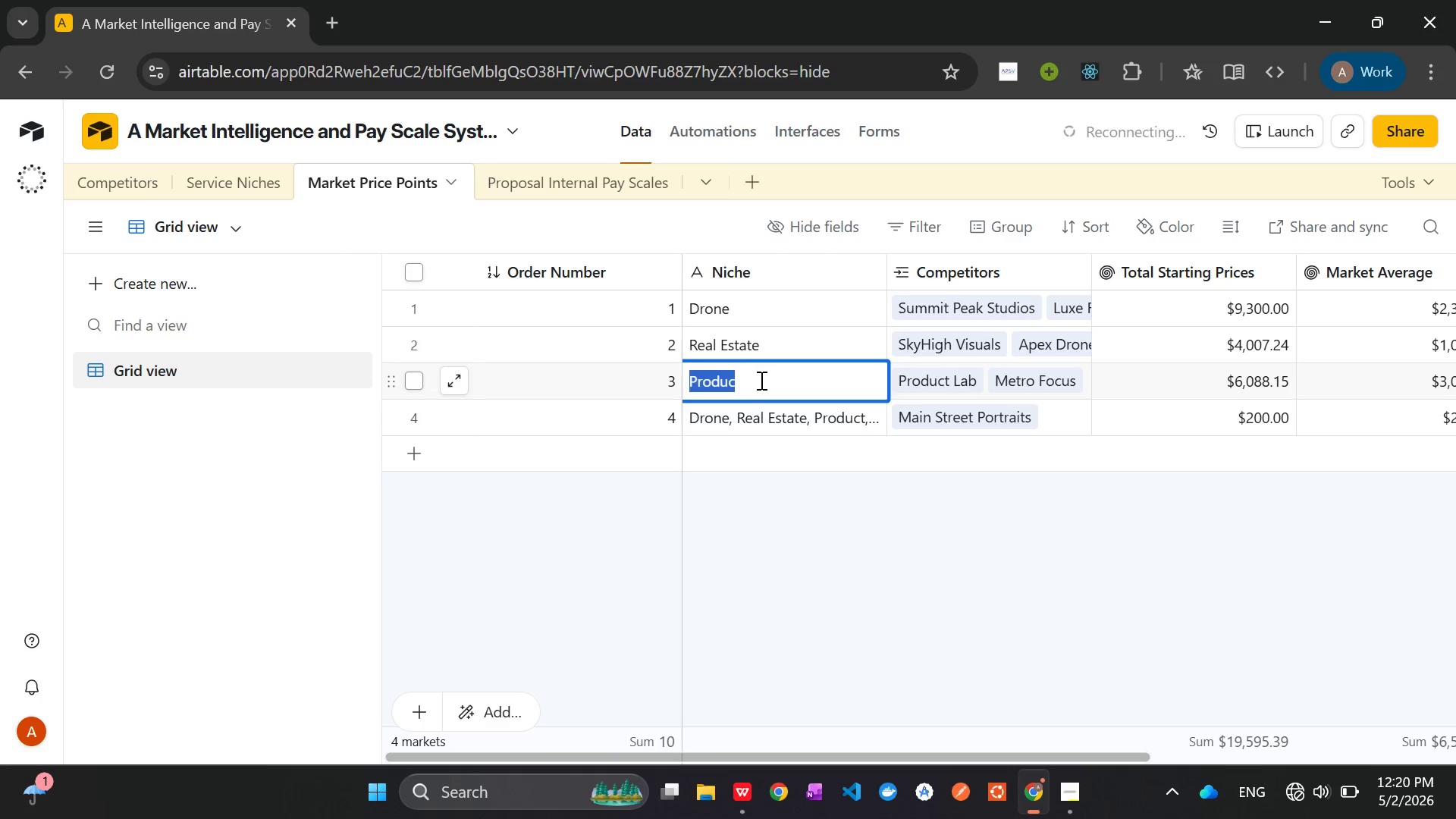 
left_click([760, 380])
 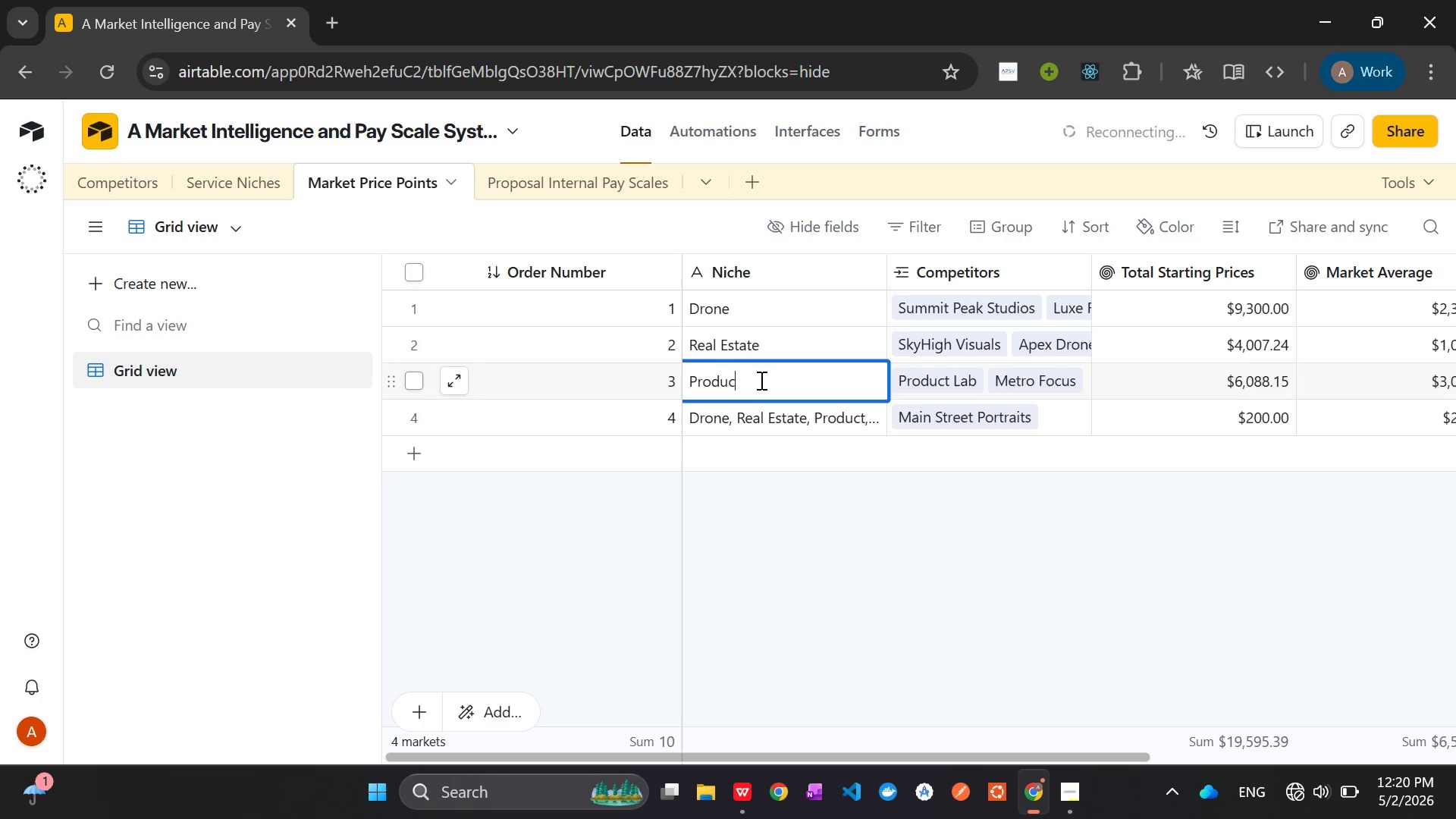 
key(T)
 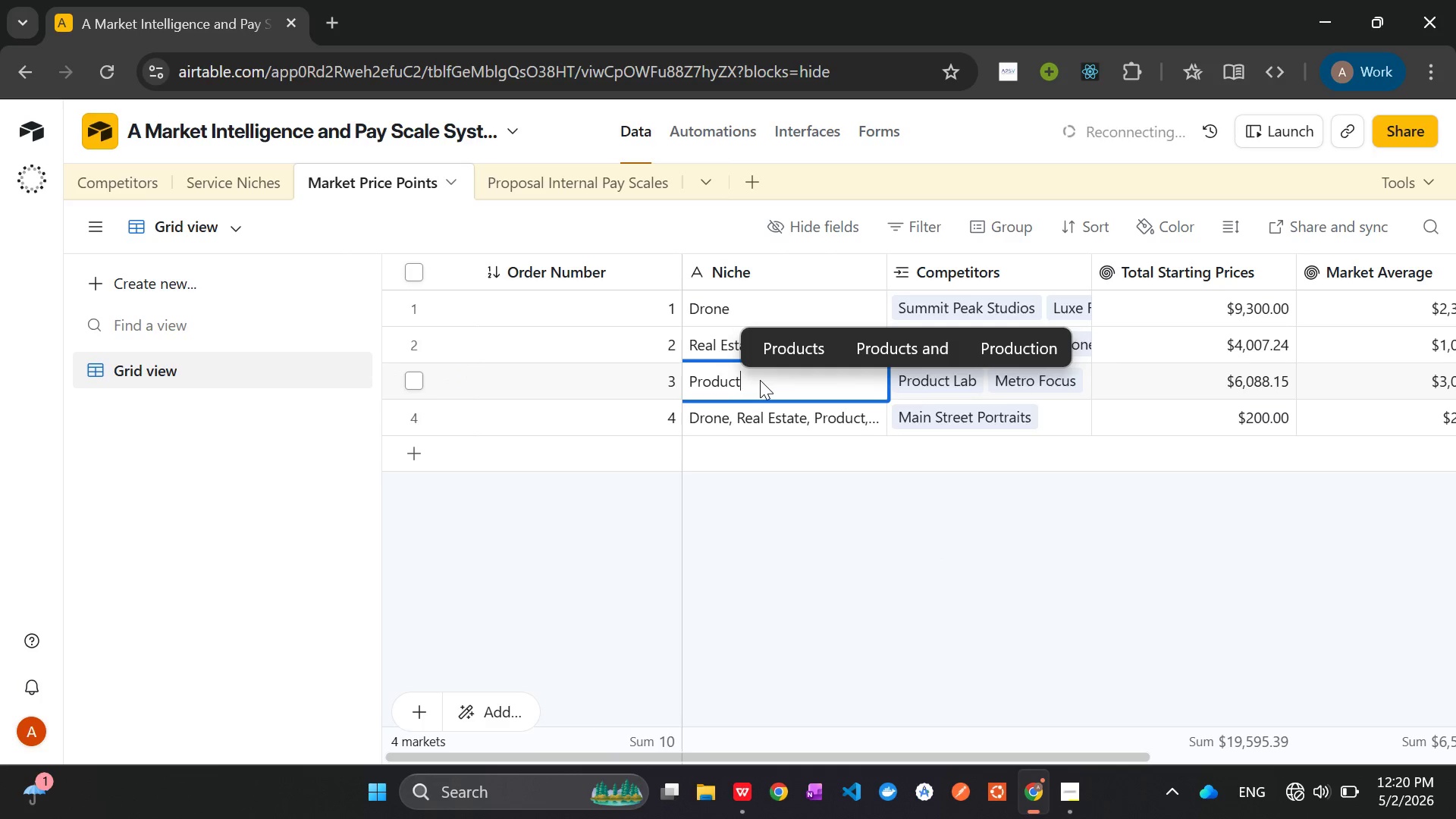 
wait(9.61)
 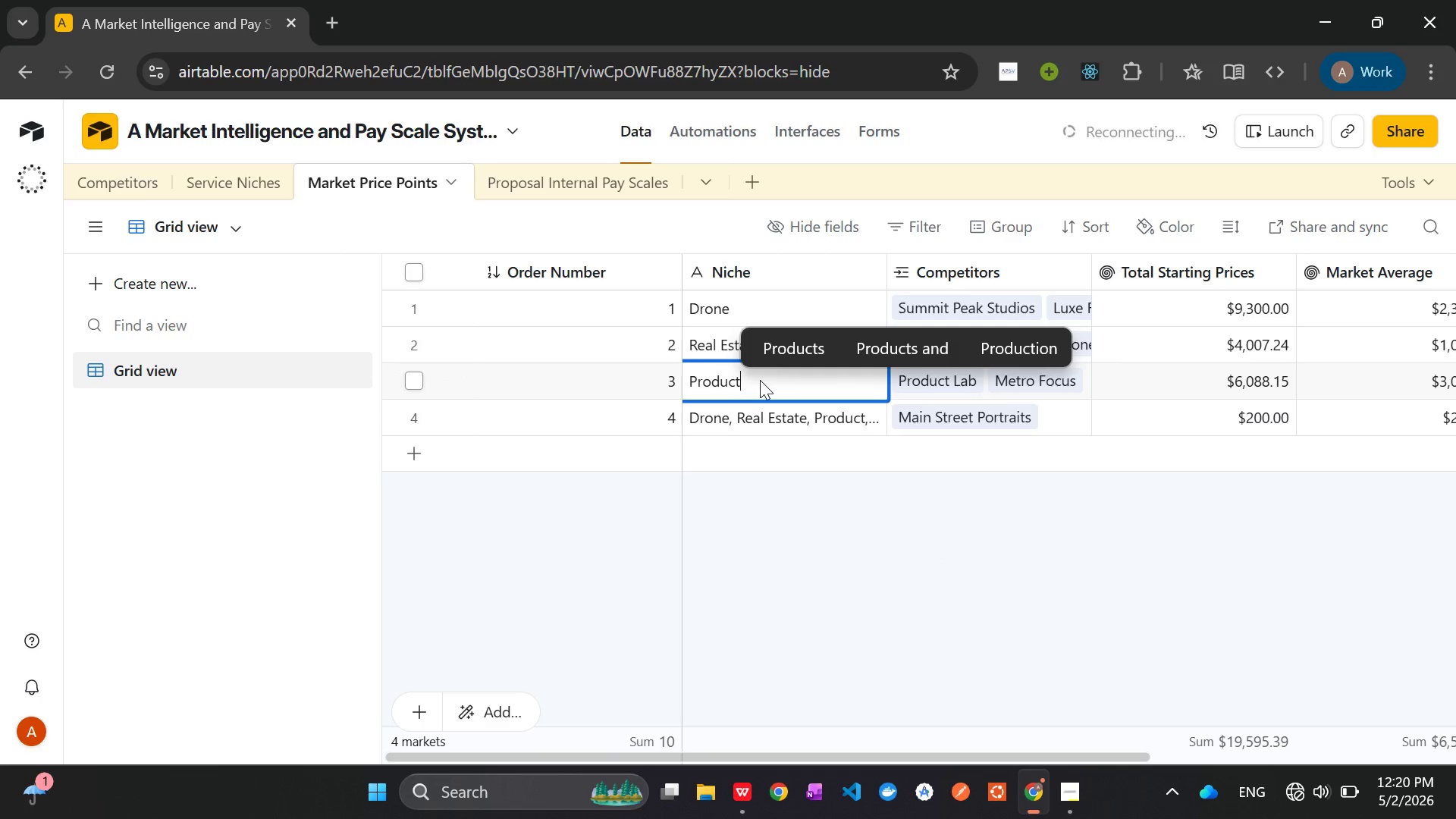 
left_click([815, 513])
 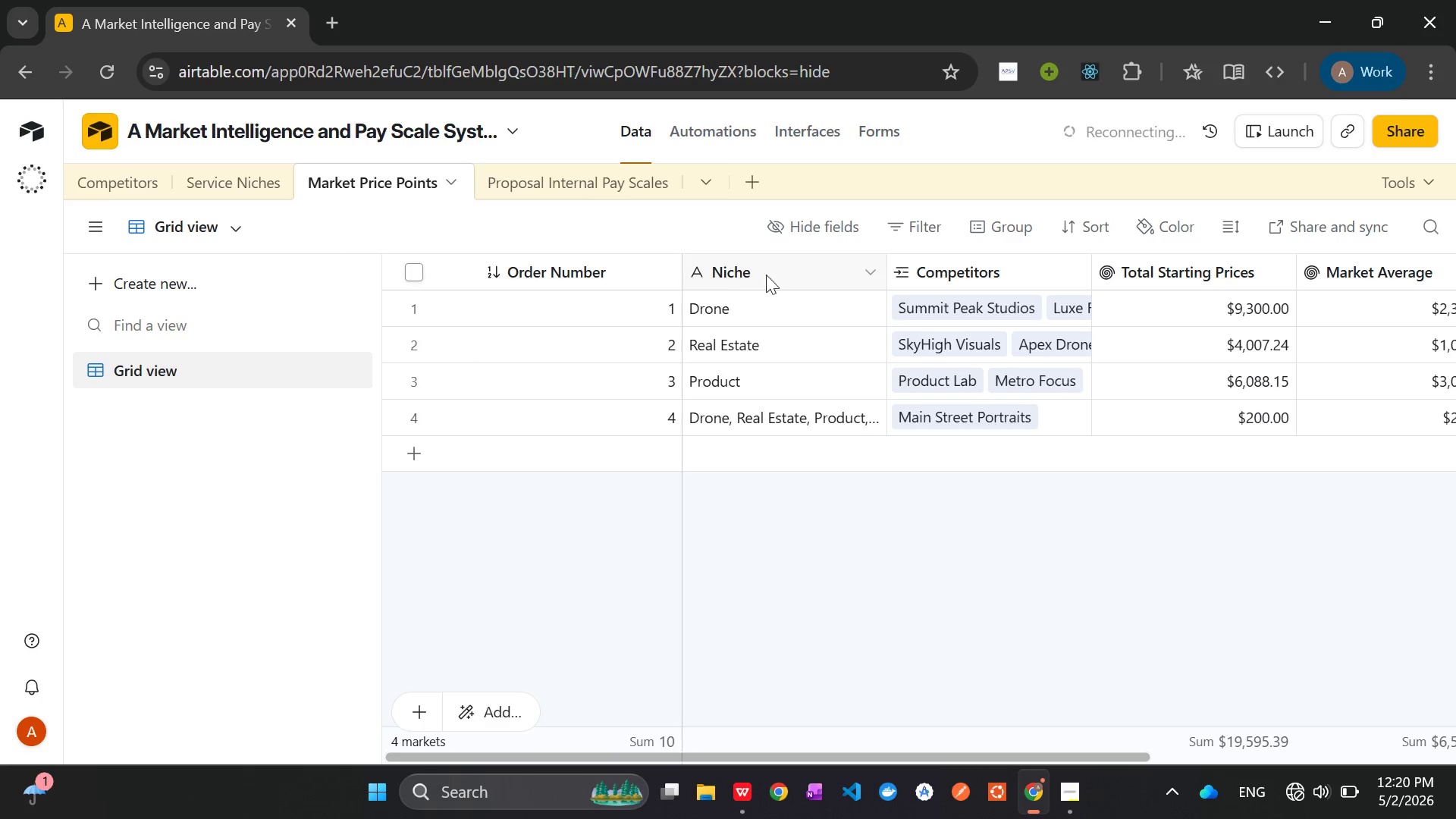 
right_click([778, 269])
 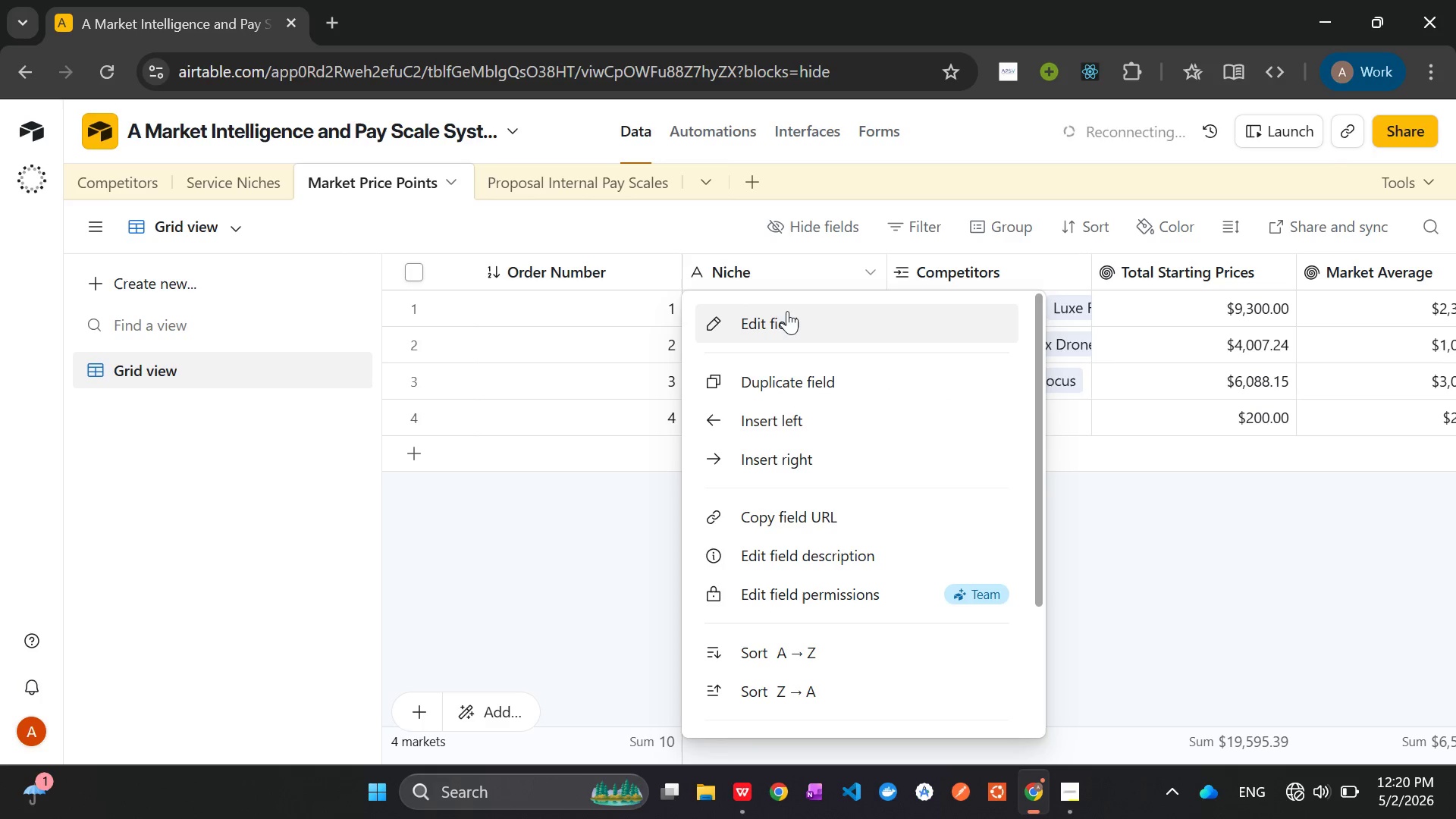 
left_click([789, 318])
 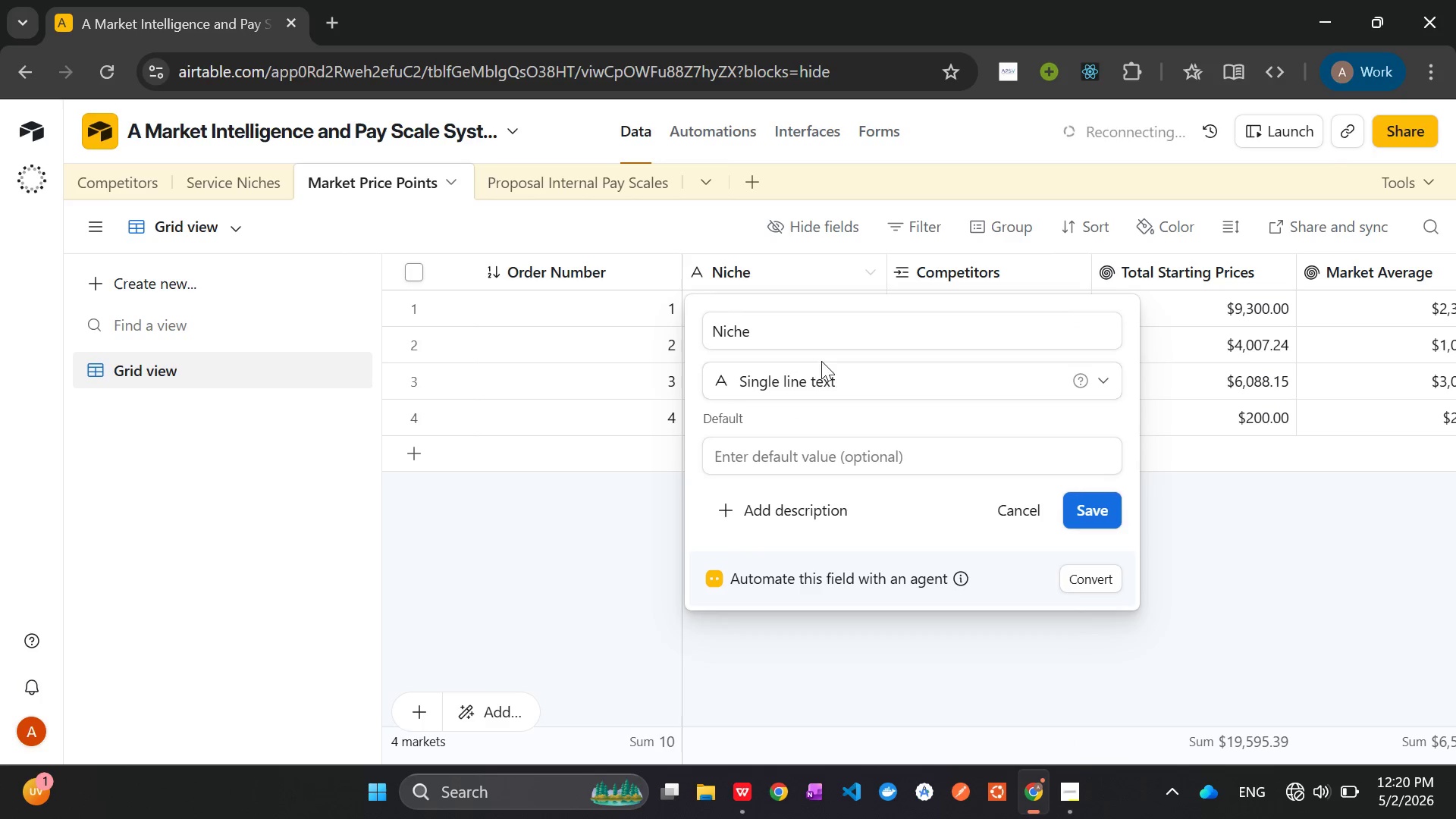 
left_click([837, 389])
 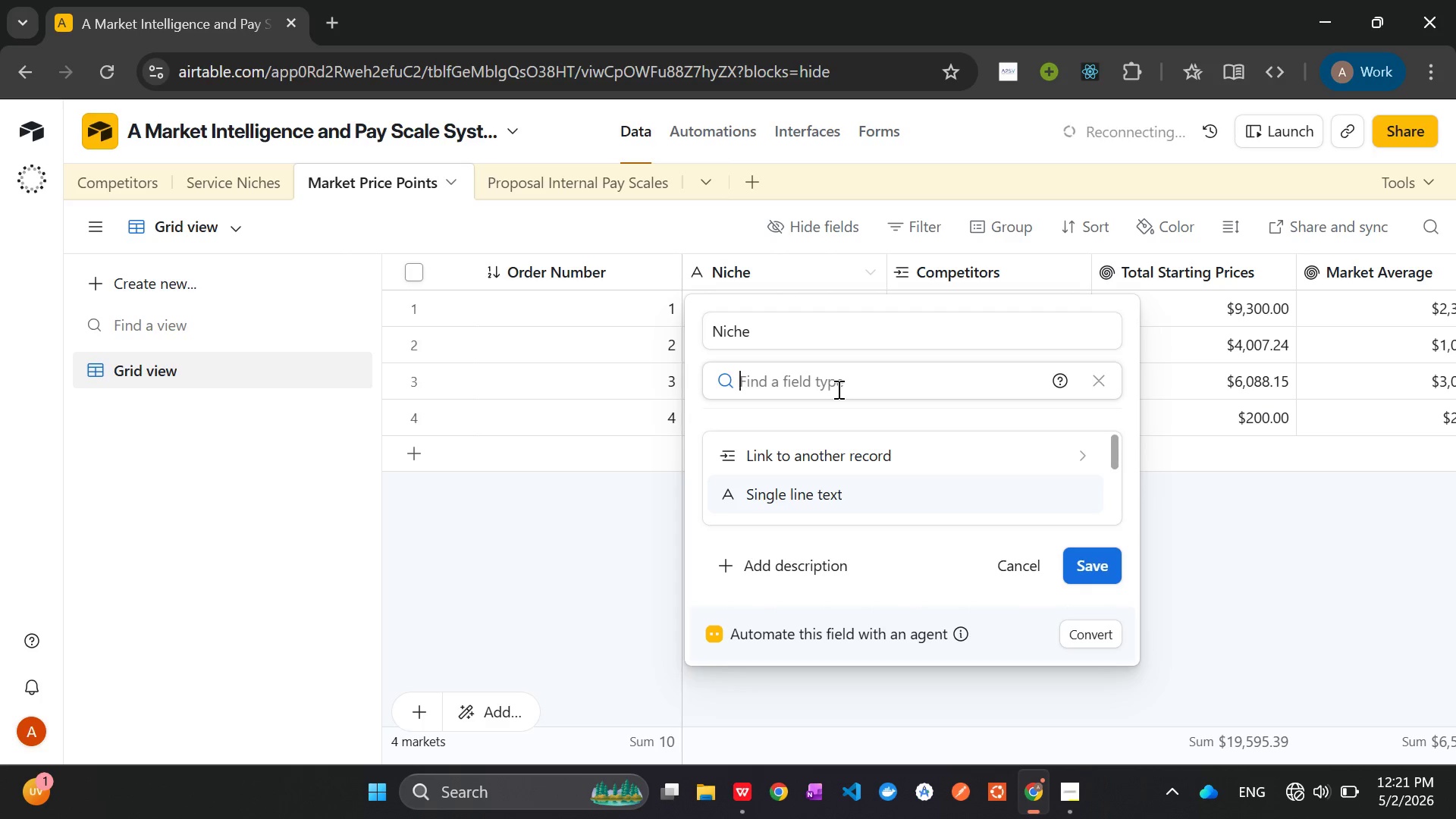 
wait(8.59)
 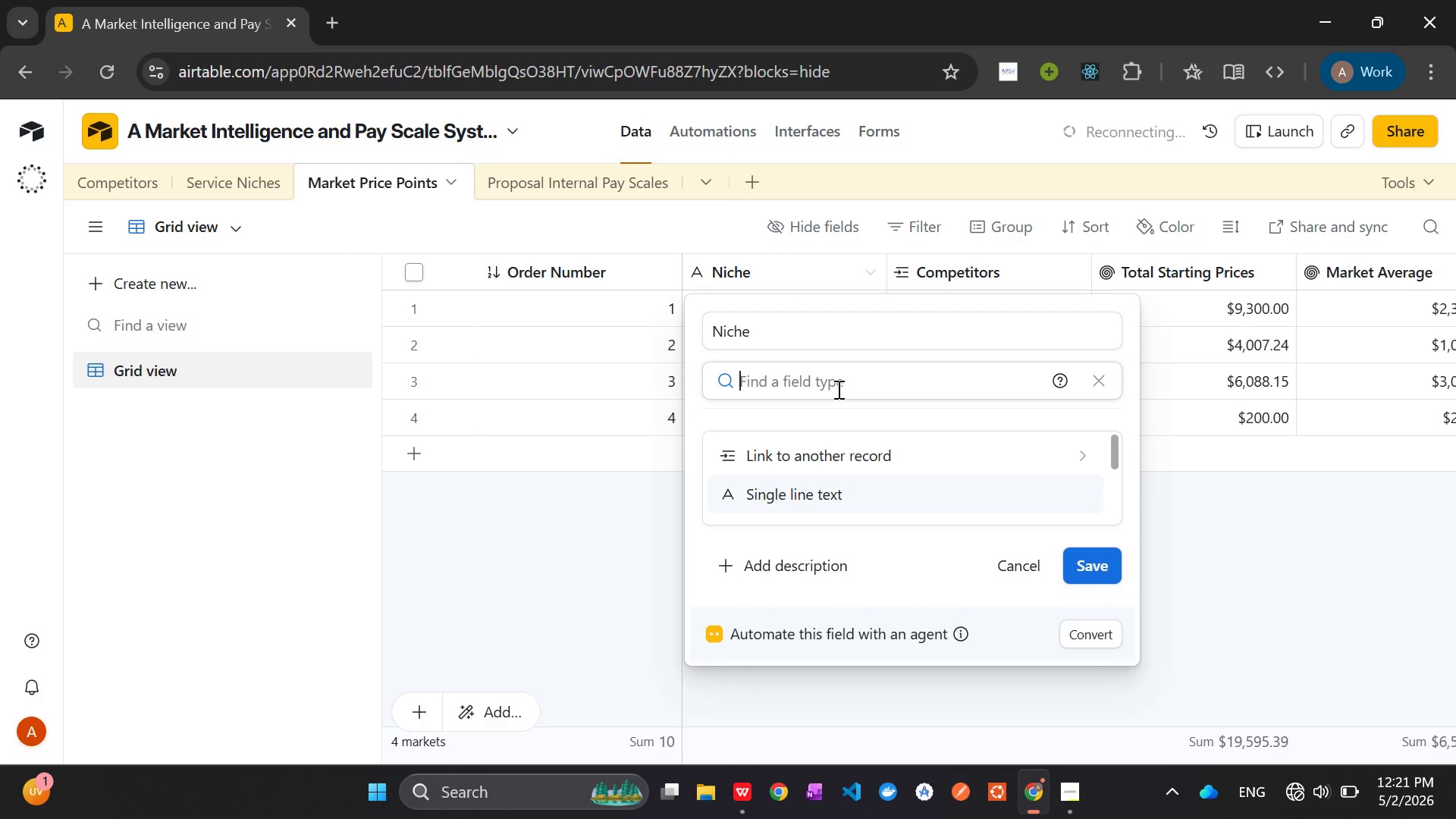 
type(link tose)
key(Backspace)
key(Backspace)
type( se)
 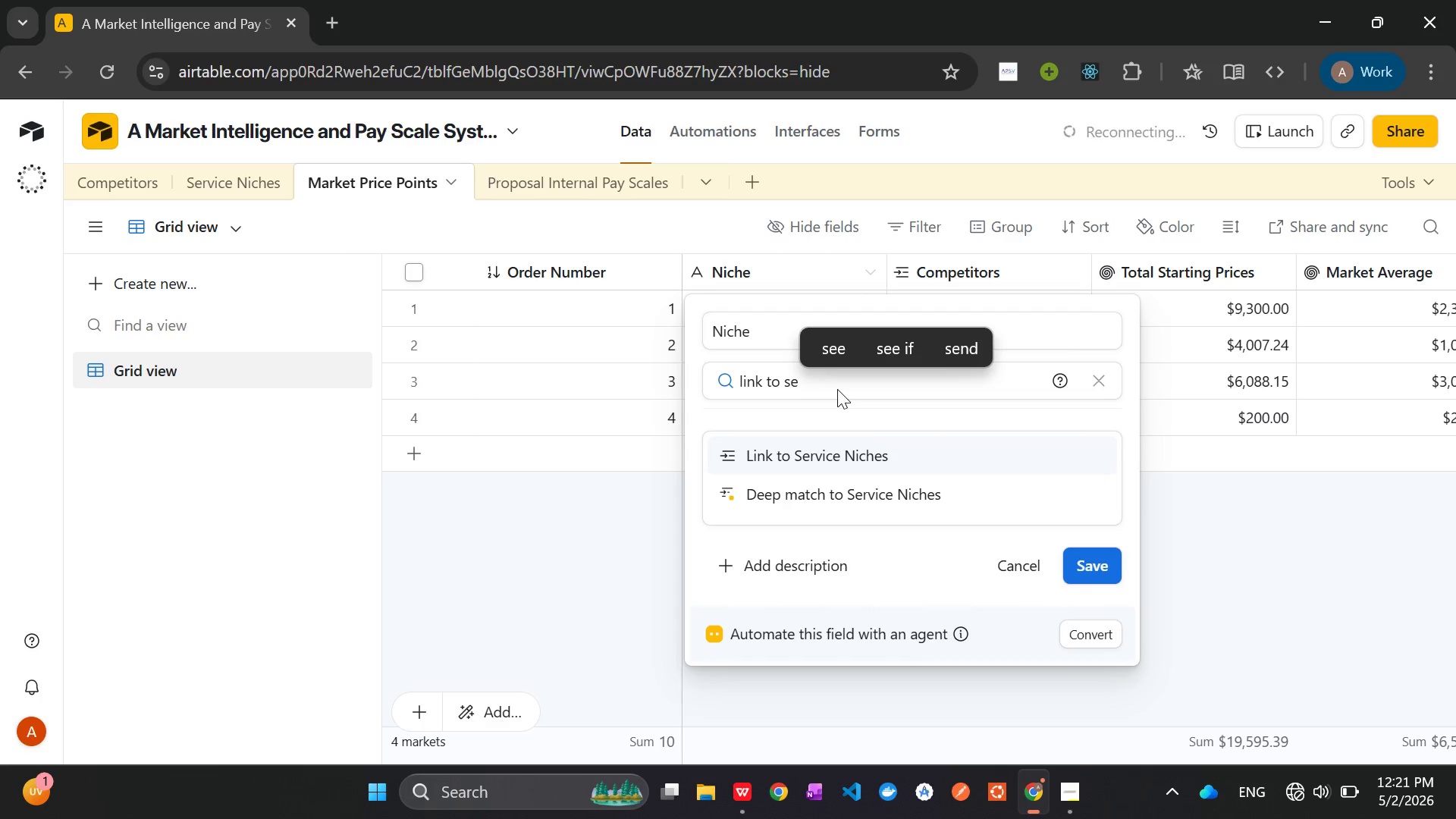 
key(Enter)
 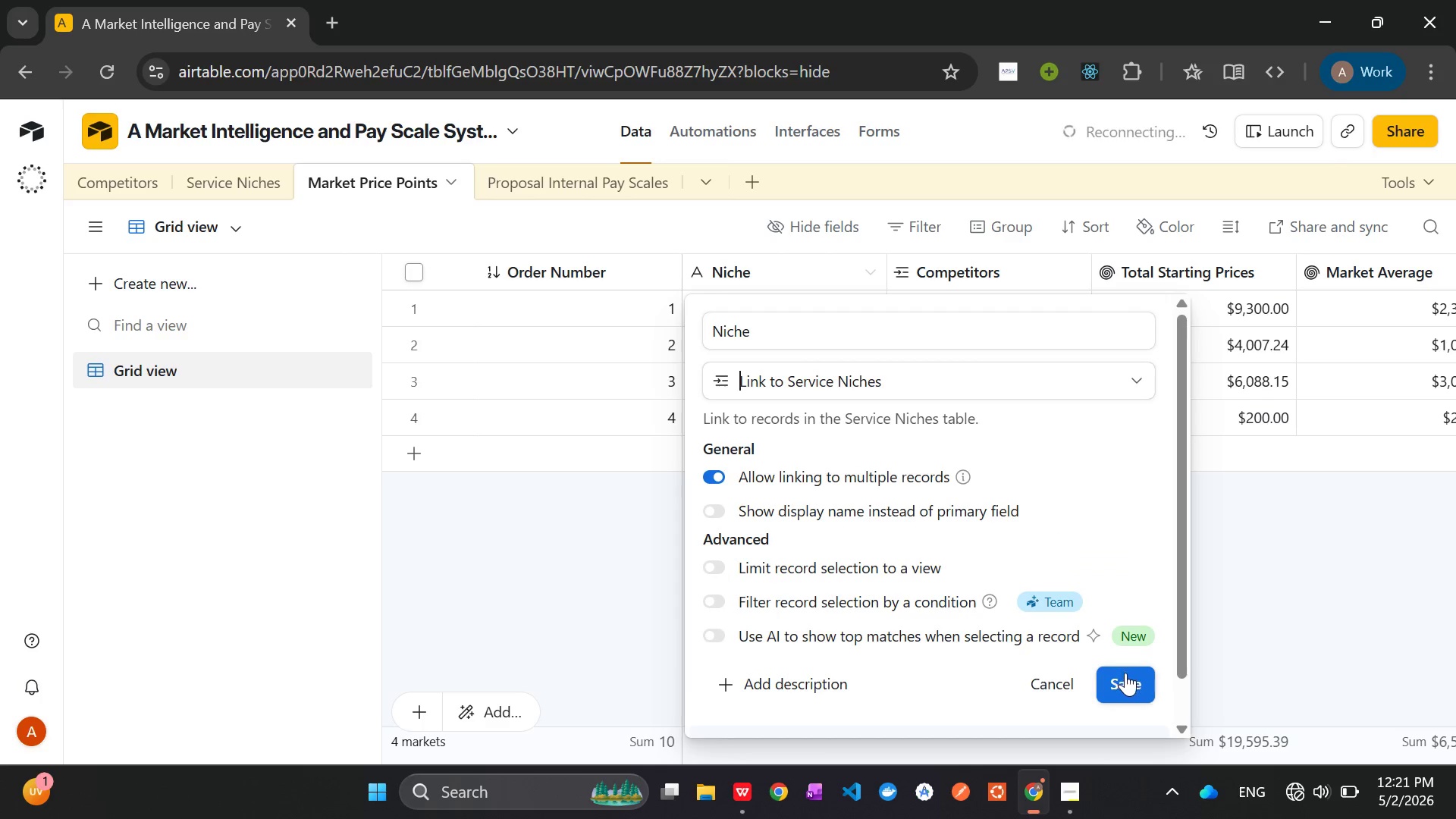 
left_click([1126, 682])
 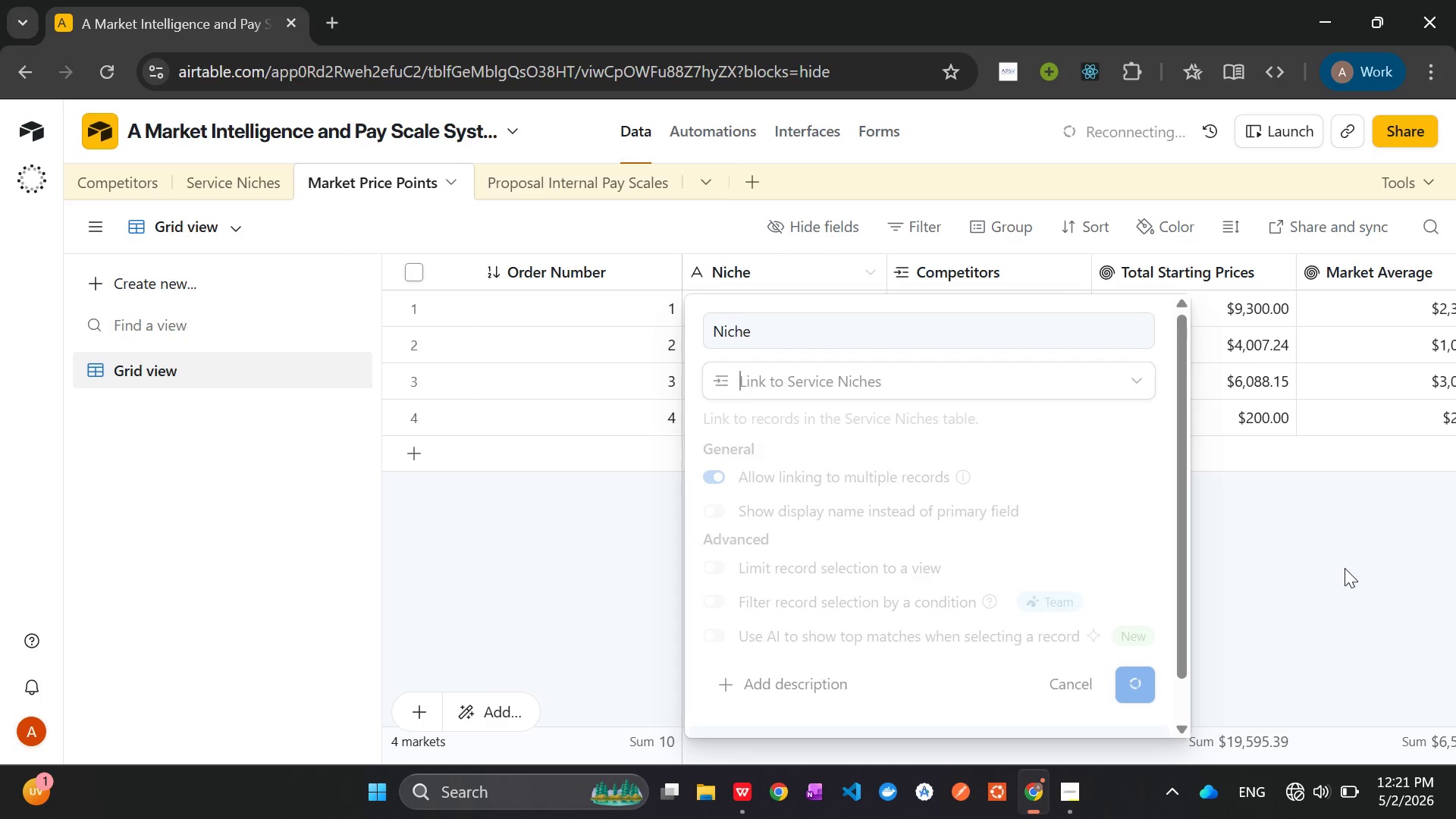 
wait(10.08)
 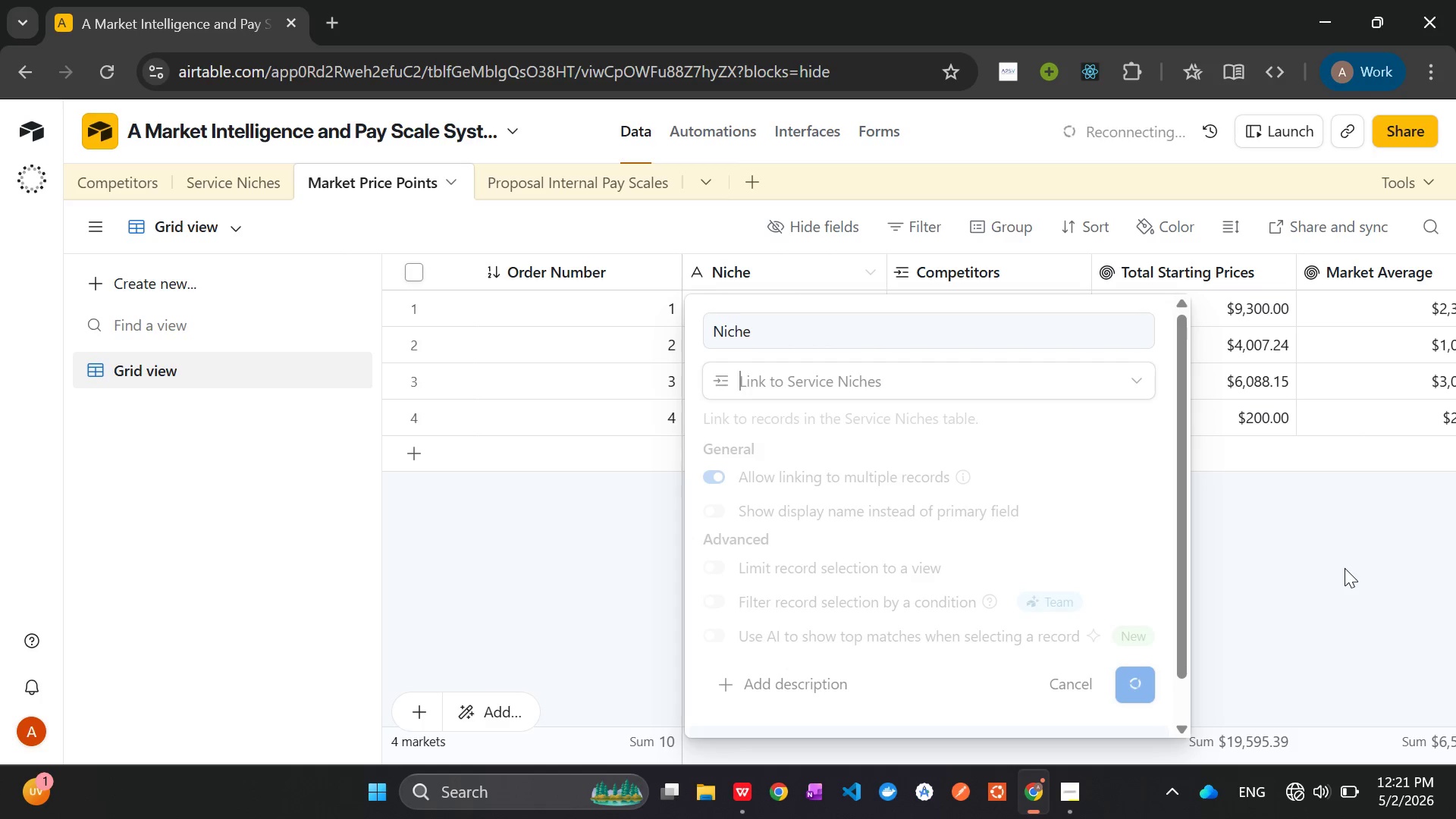 
left_click([1056, 777])